 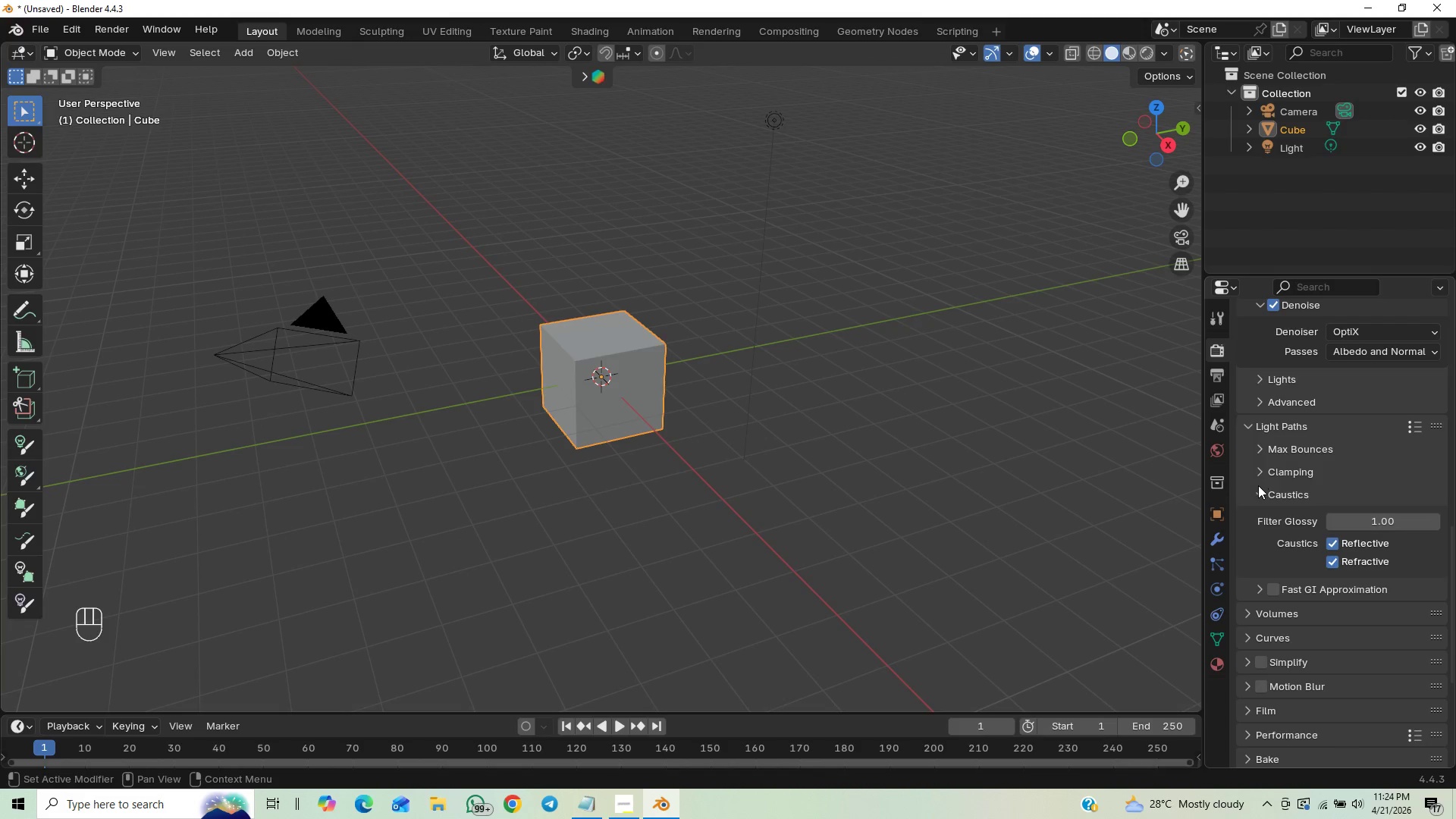 
left_click_drag(start_coordinate=[1455, 595], to_coordinate=[1452, 626])
 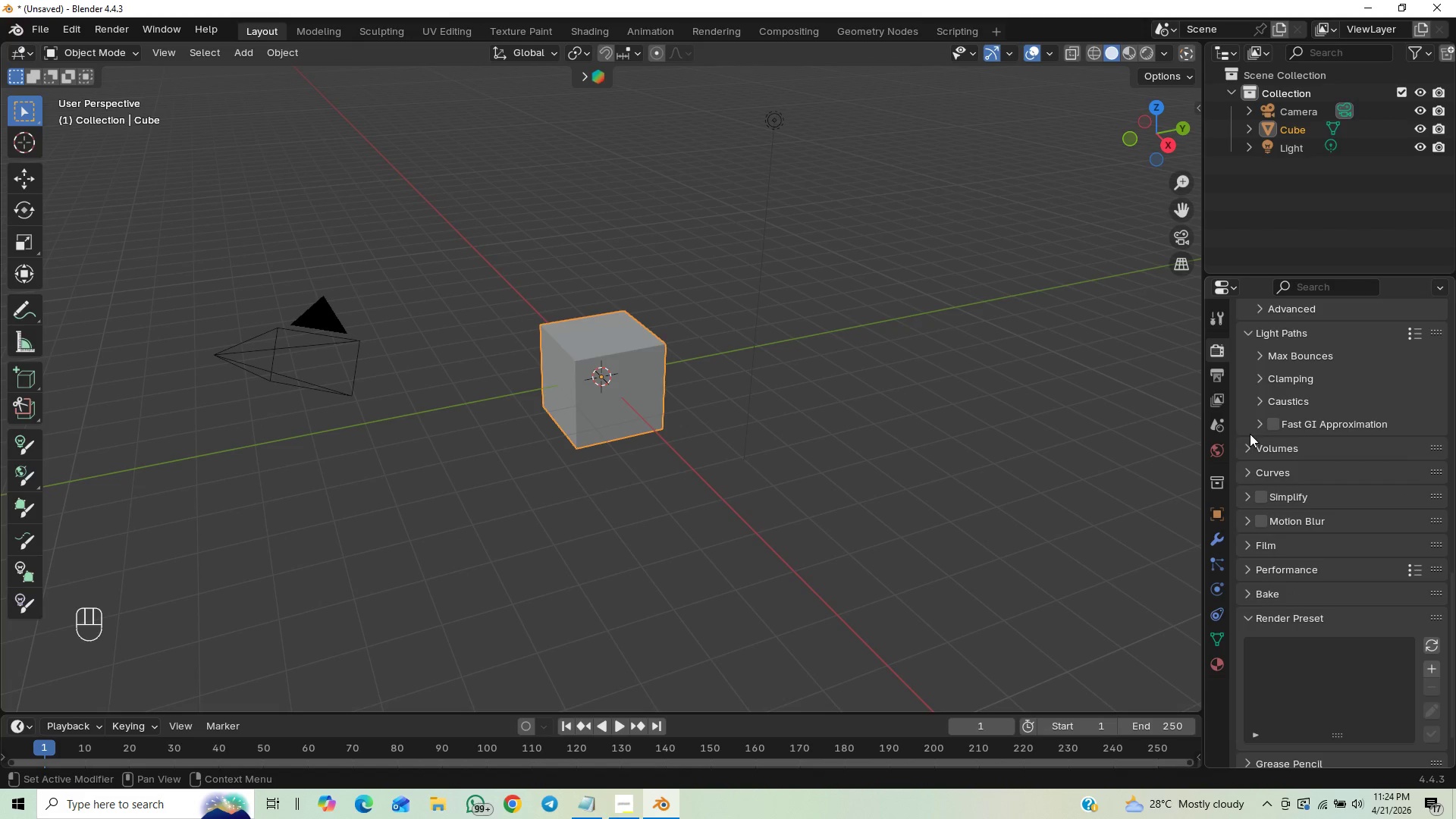 
wait(6.0)
 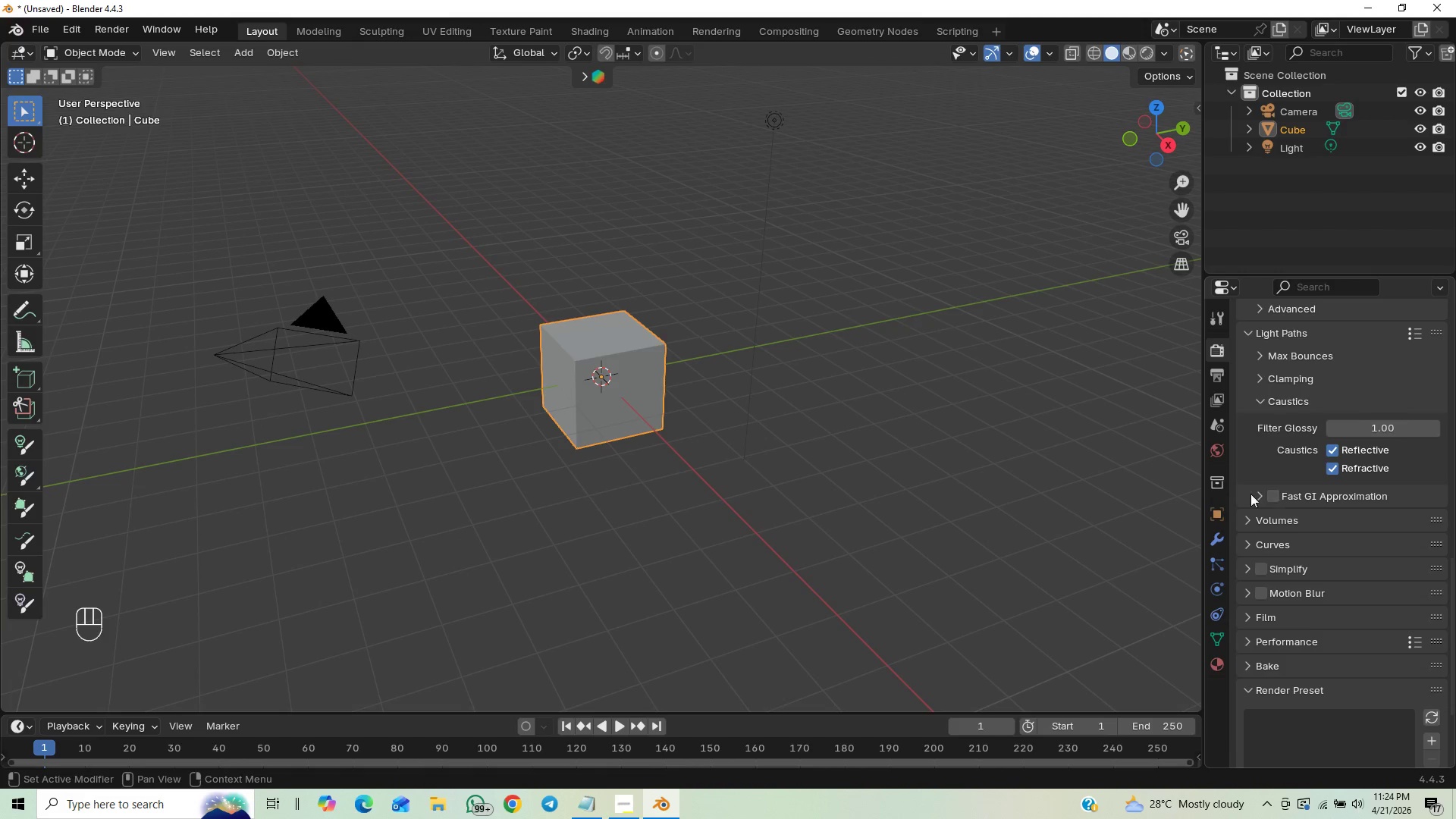 
left_click([1245, 449])
 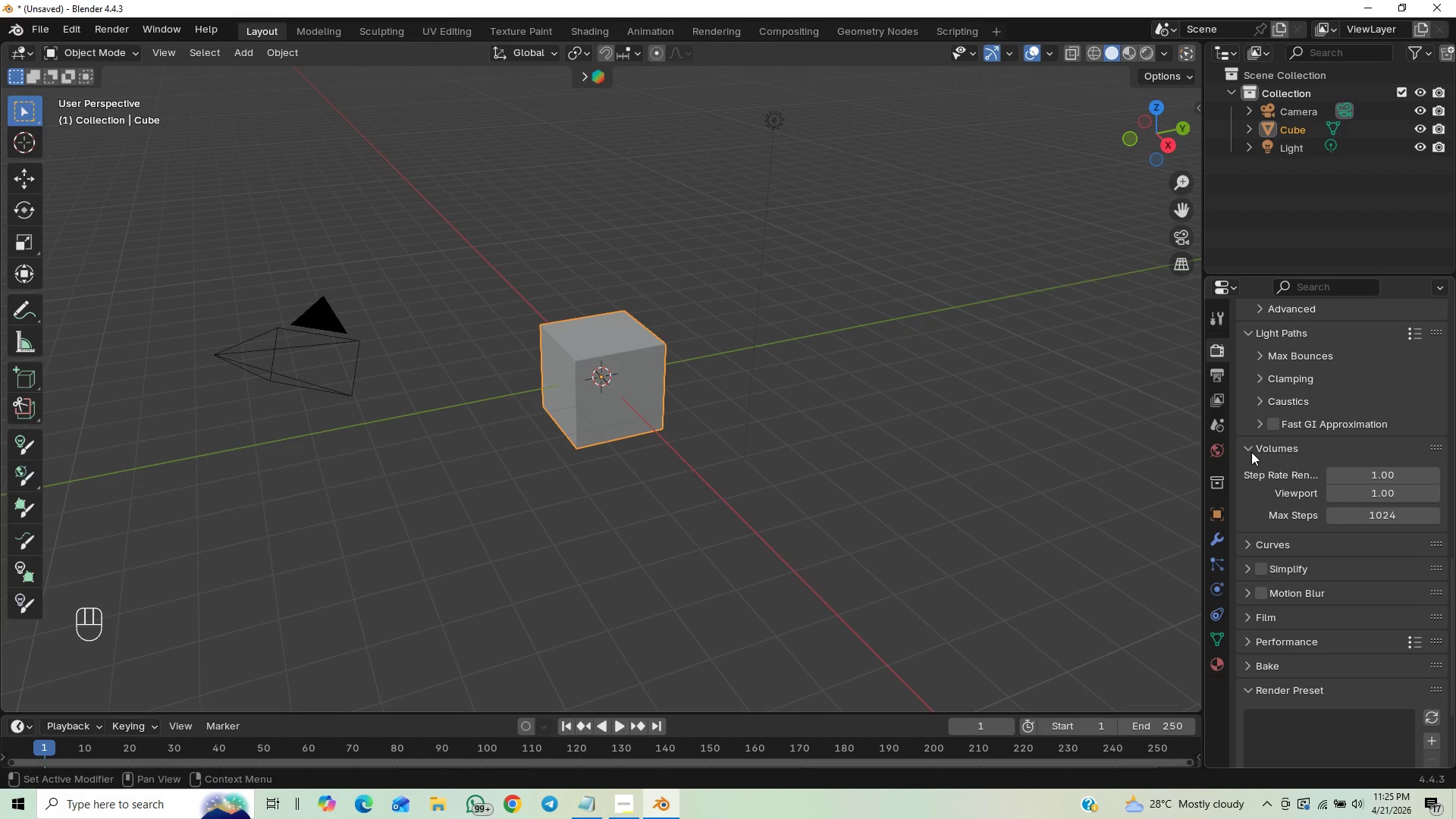 
left_click([1251, 450])
 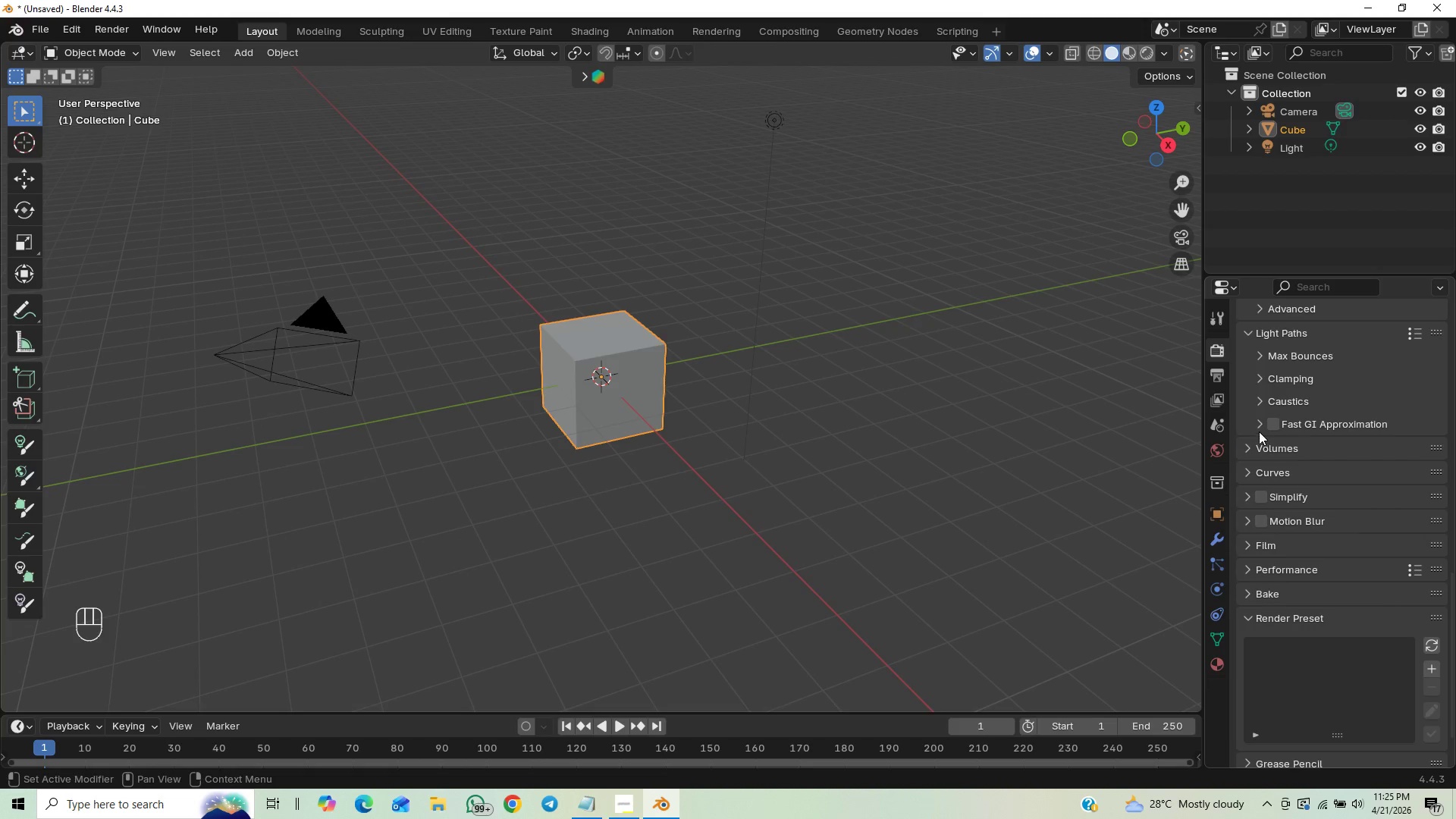 
double_click([1259, 428])
 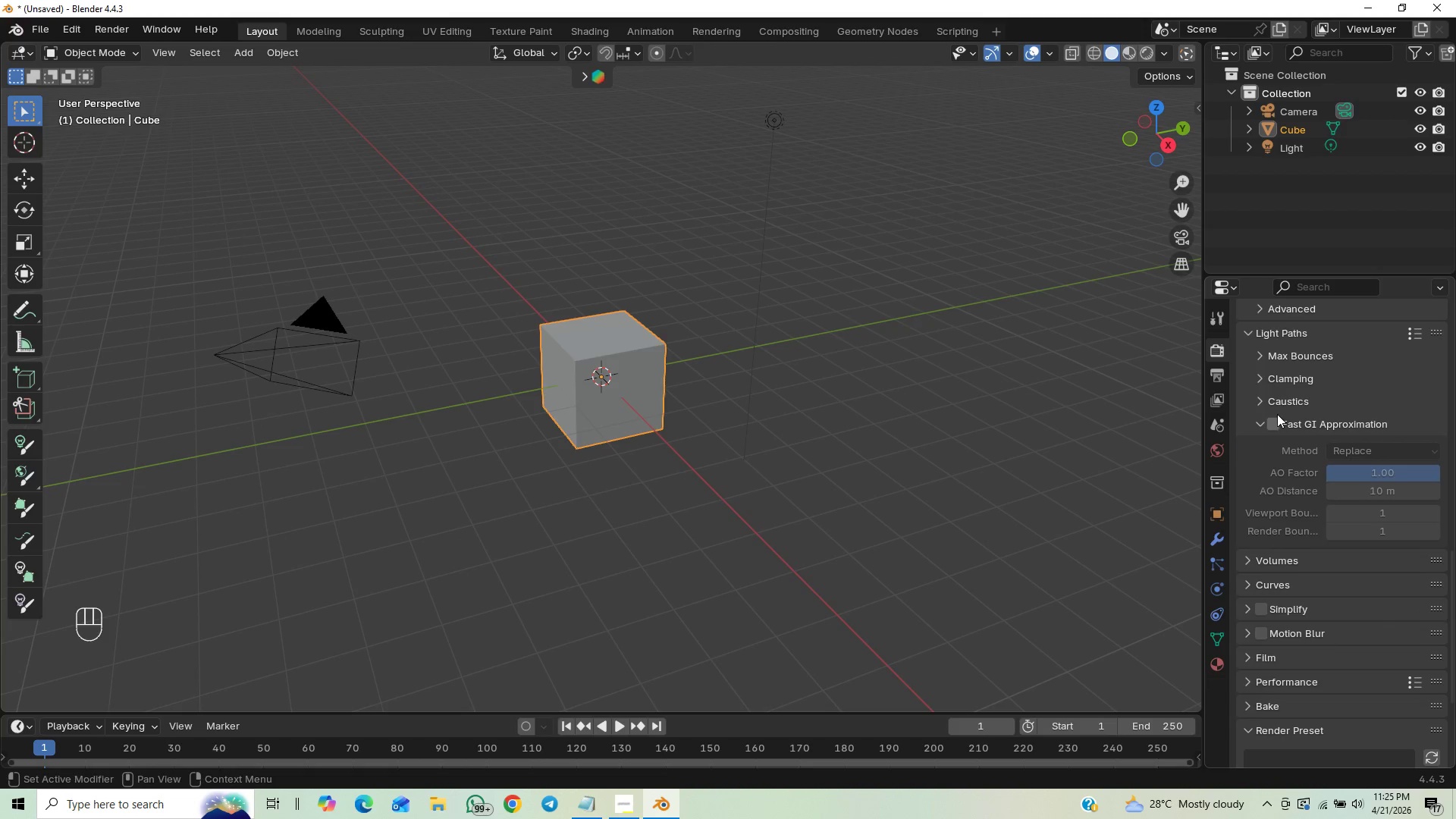 
left_click([1256, 403])
 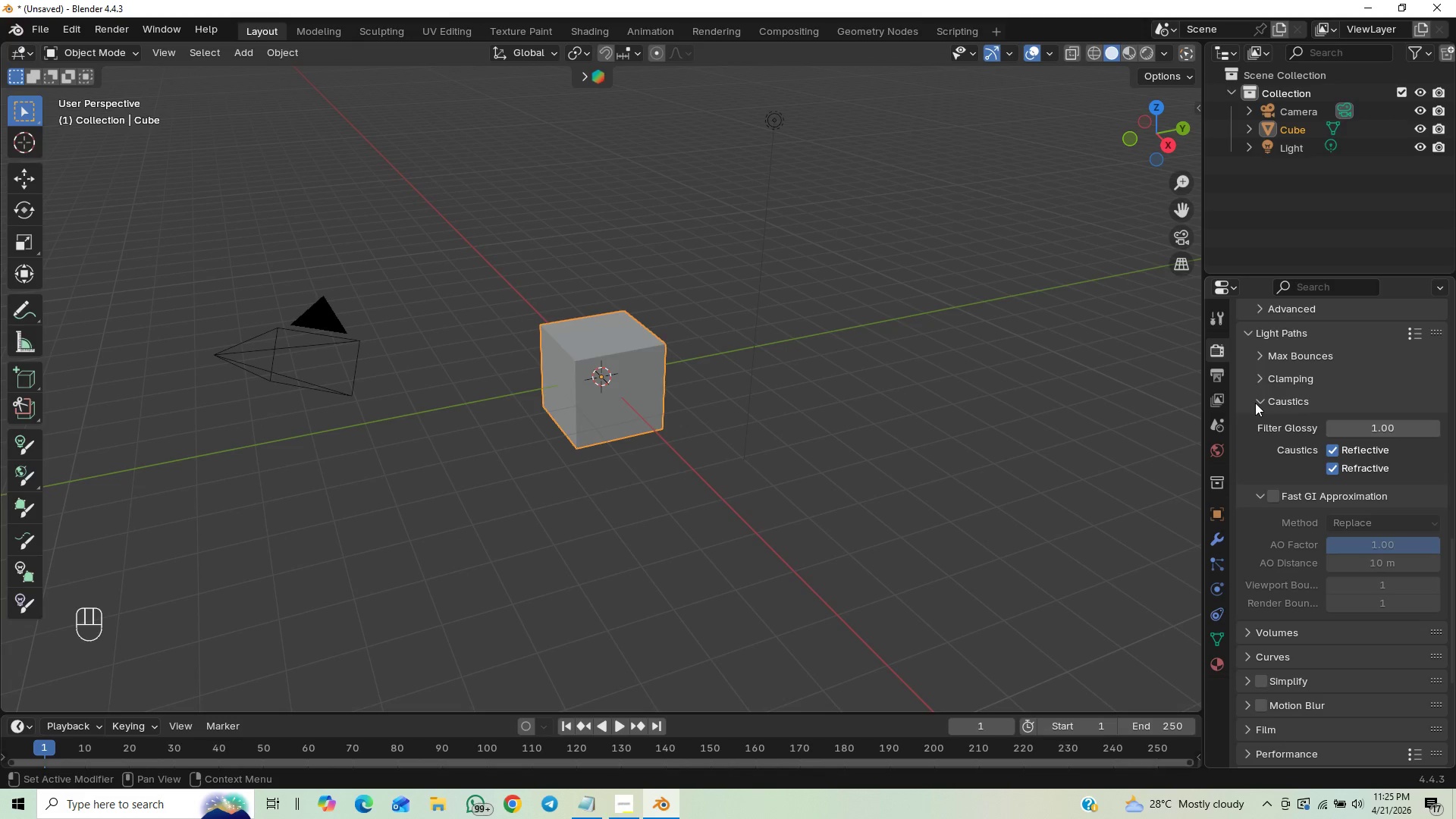 
left_click([1253, 404])
 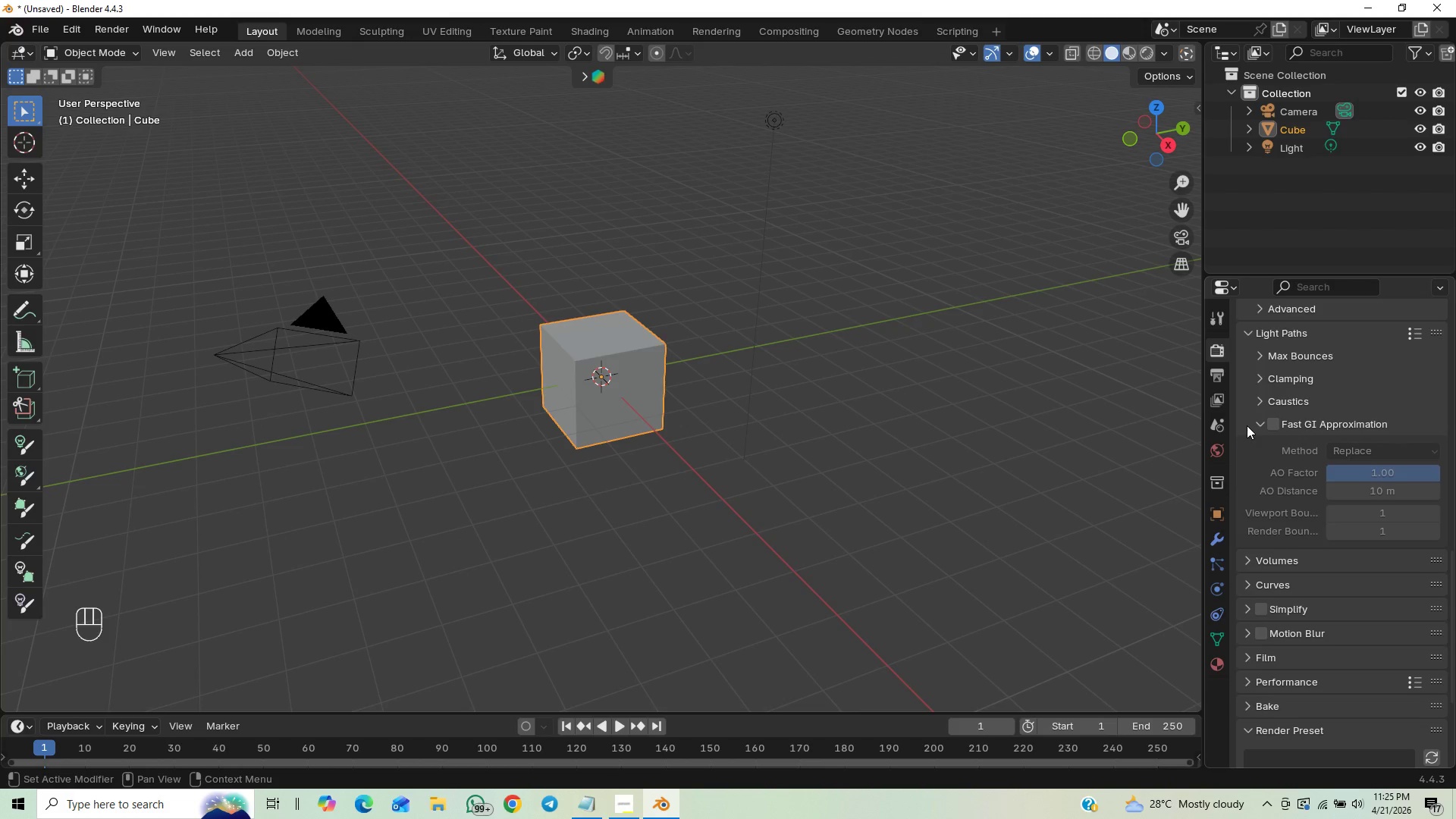 
left_click([1247, 425])
 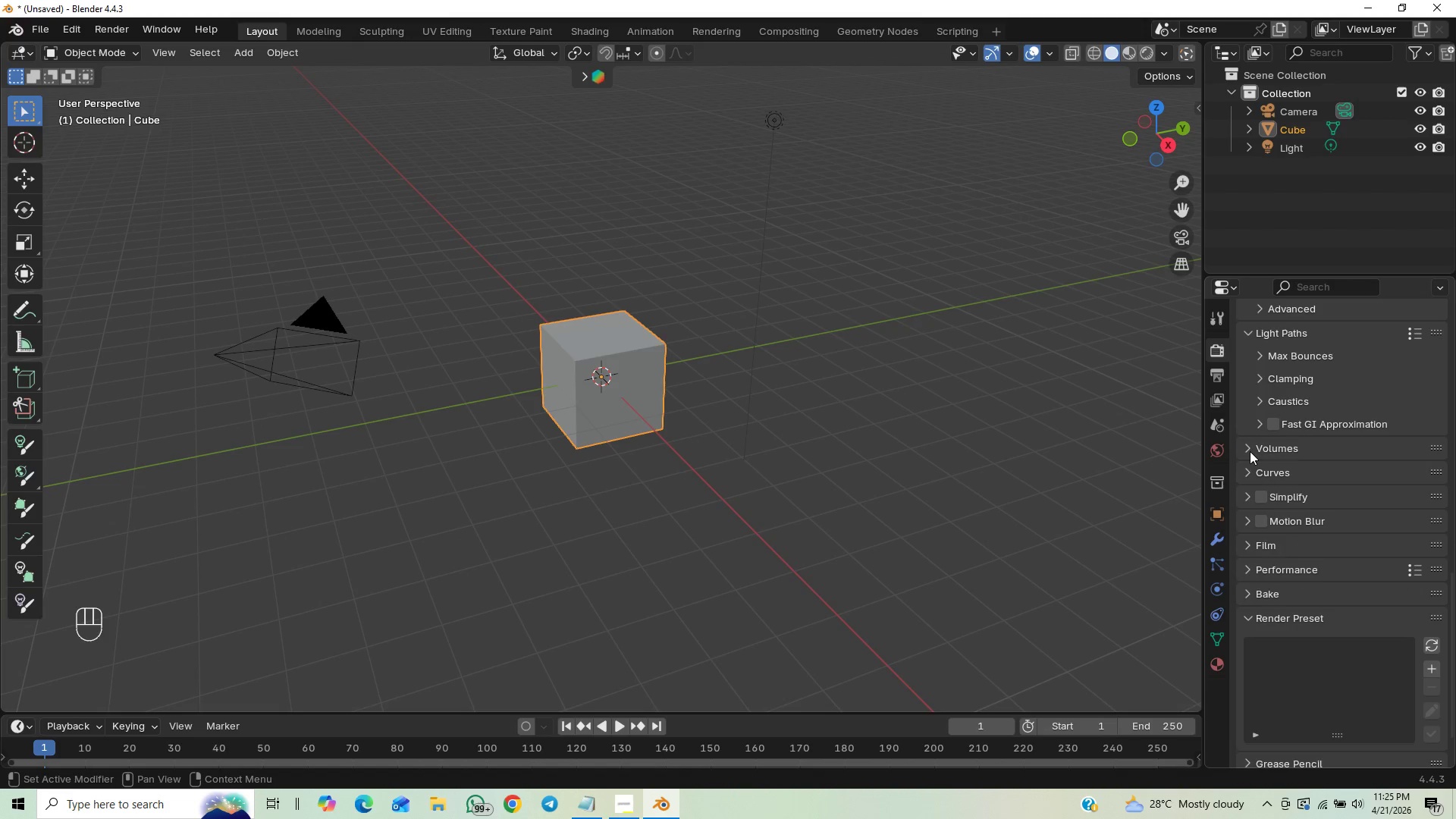 
left_click([1250, 444])
 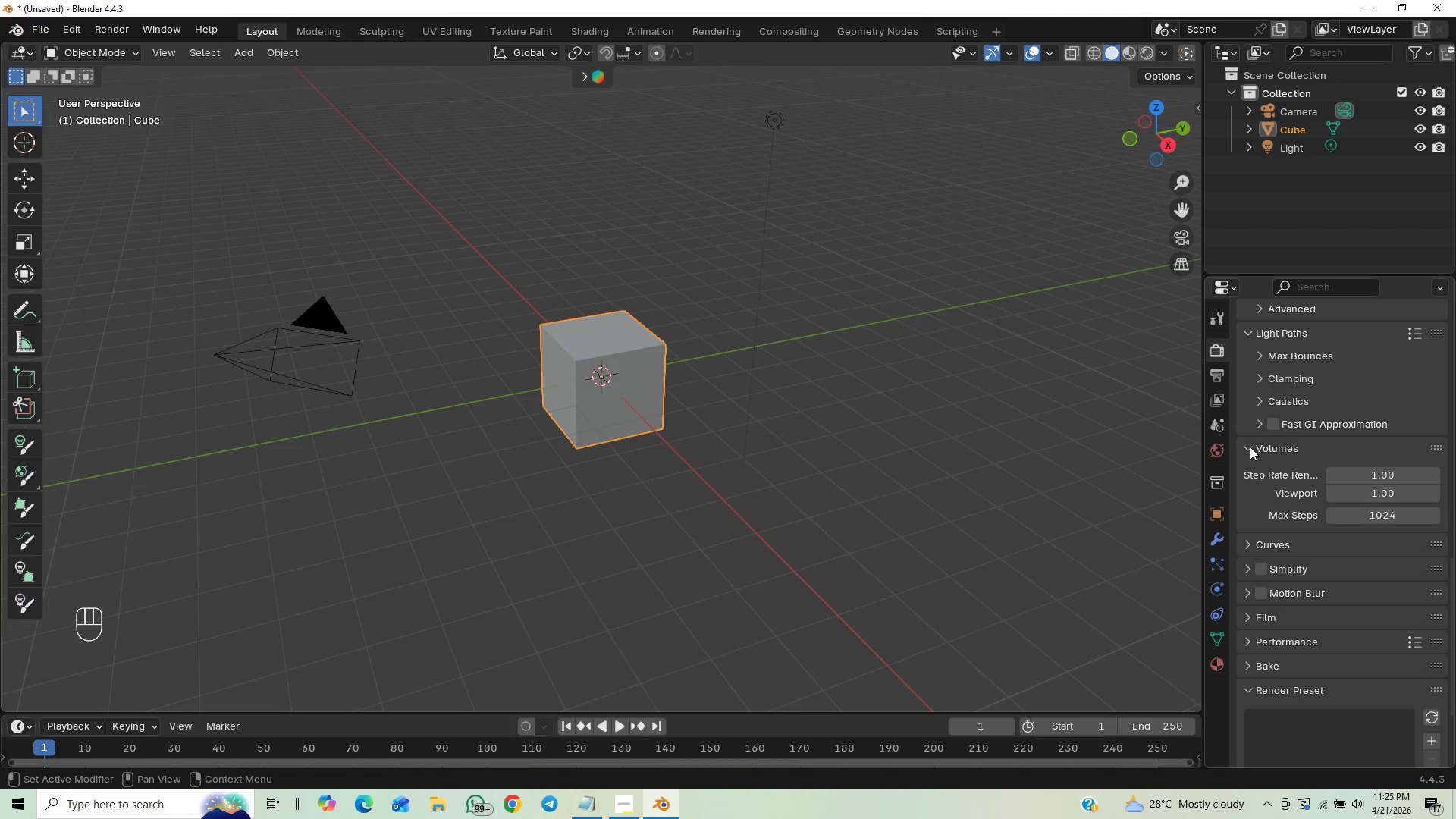 
left_click([1247, 465])
 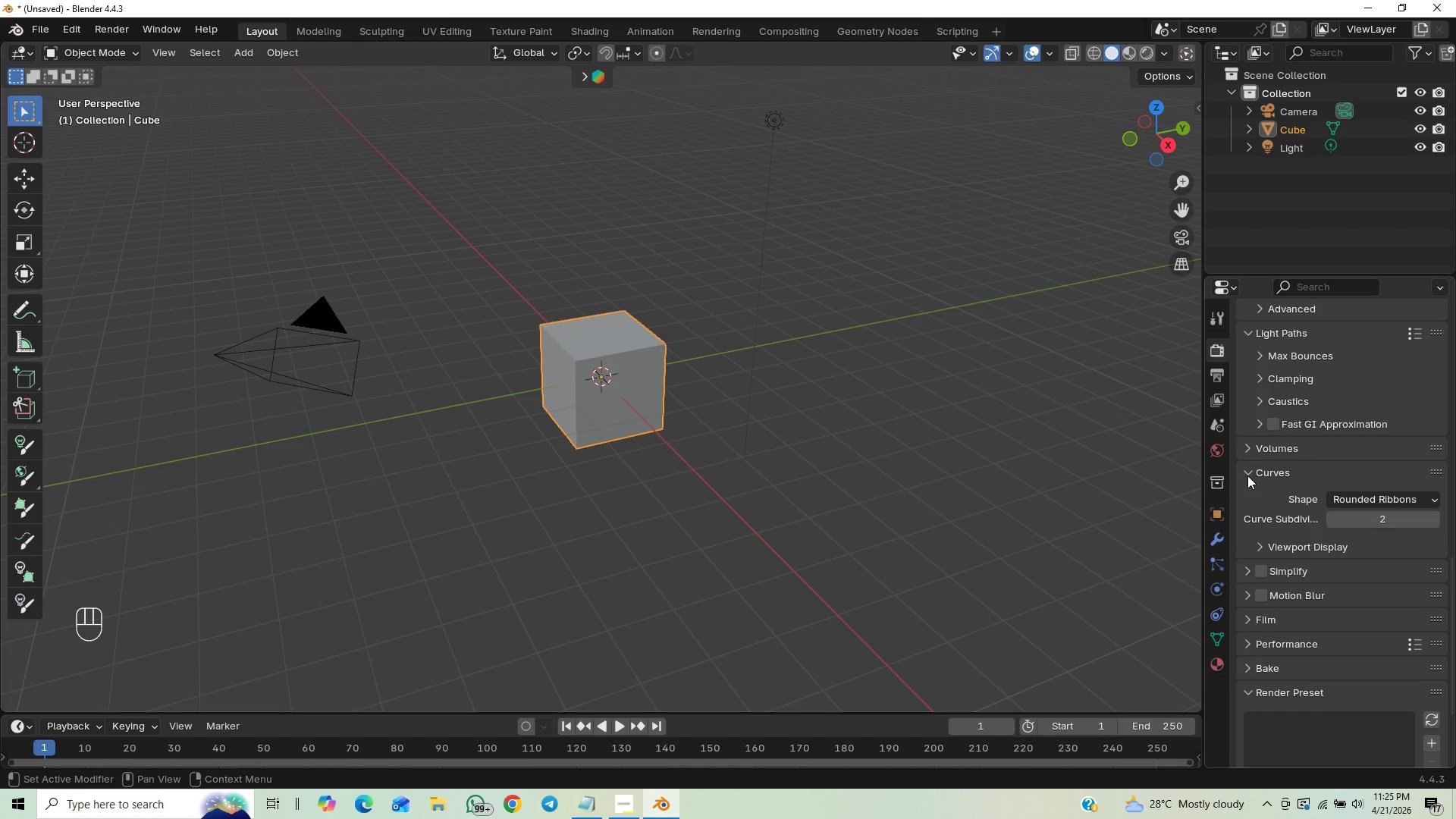 
left_click([1247, 475])
 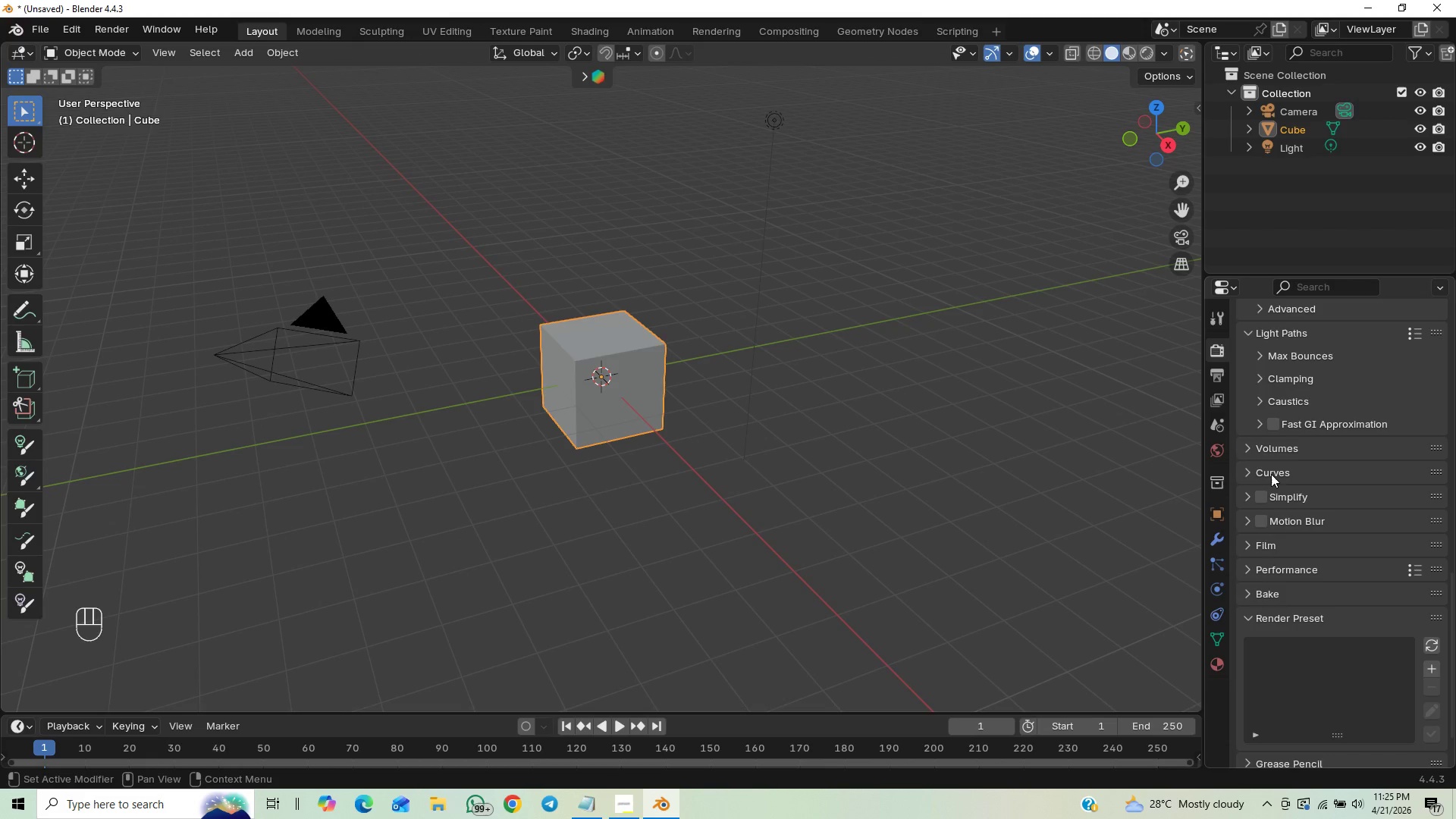 
left_click([1254, 470])
 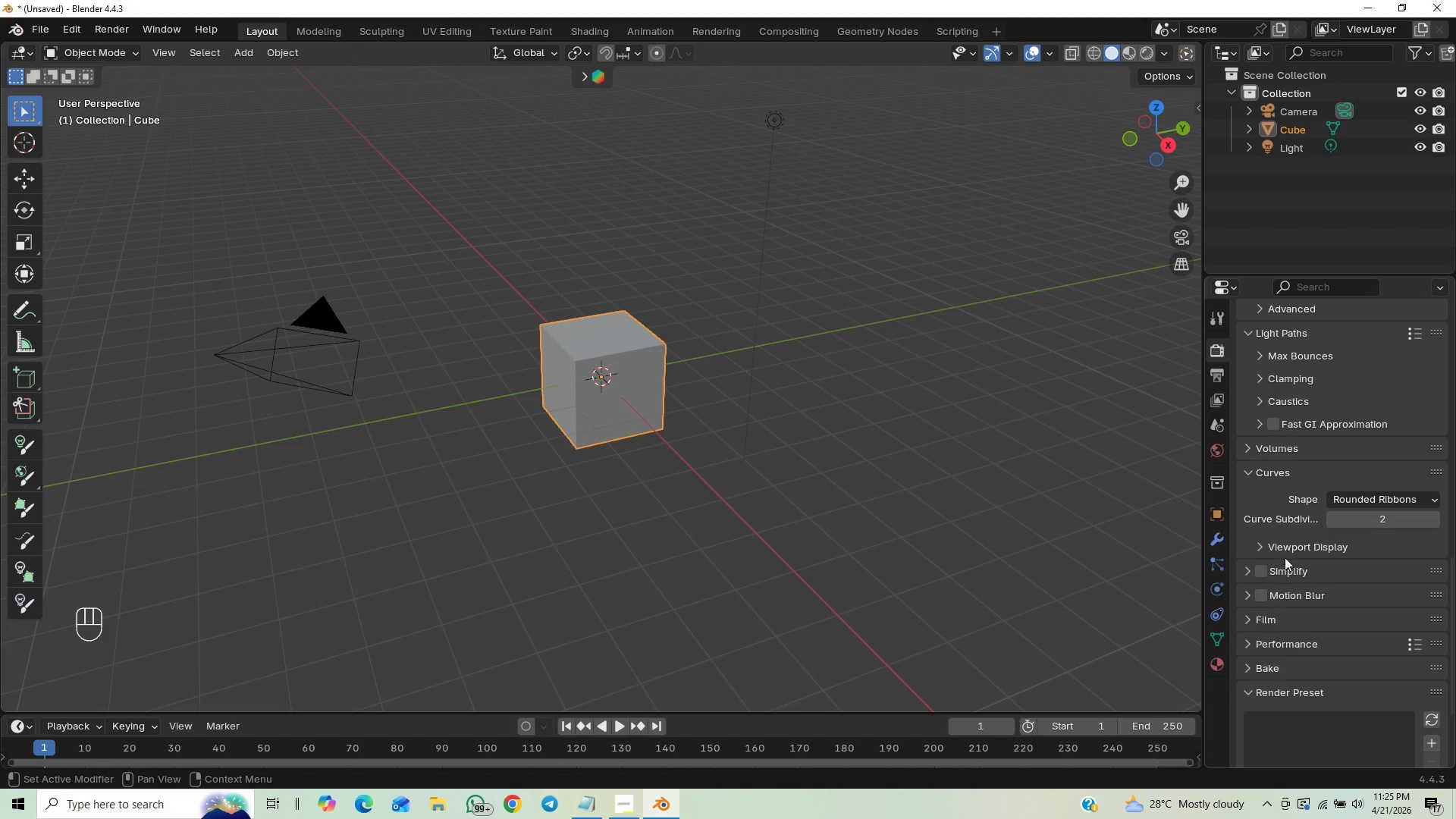 
left_click([1263, 541])
 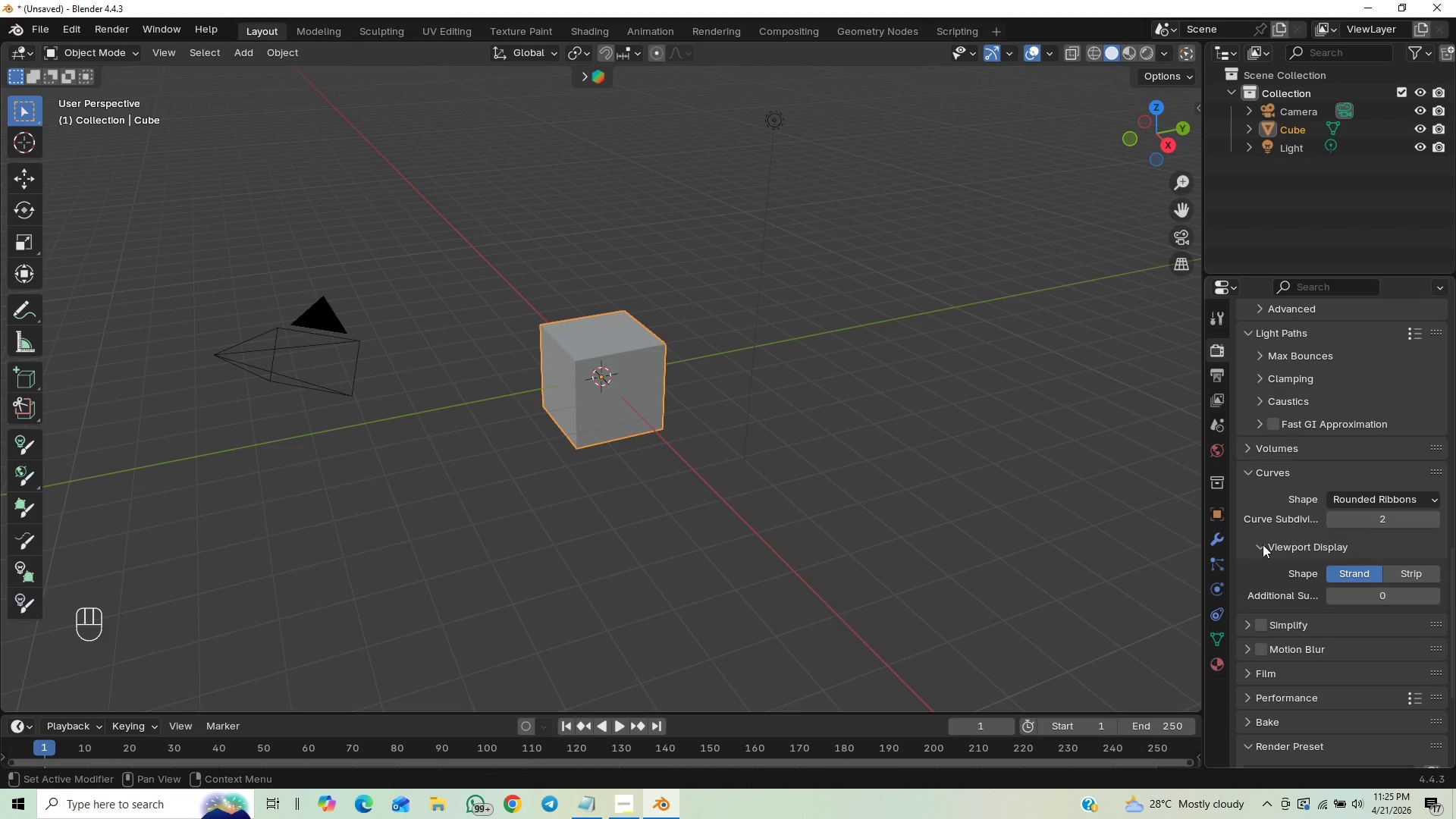 
left_click([1263, 544])
 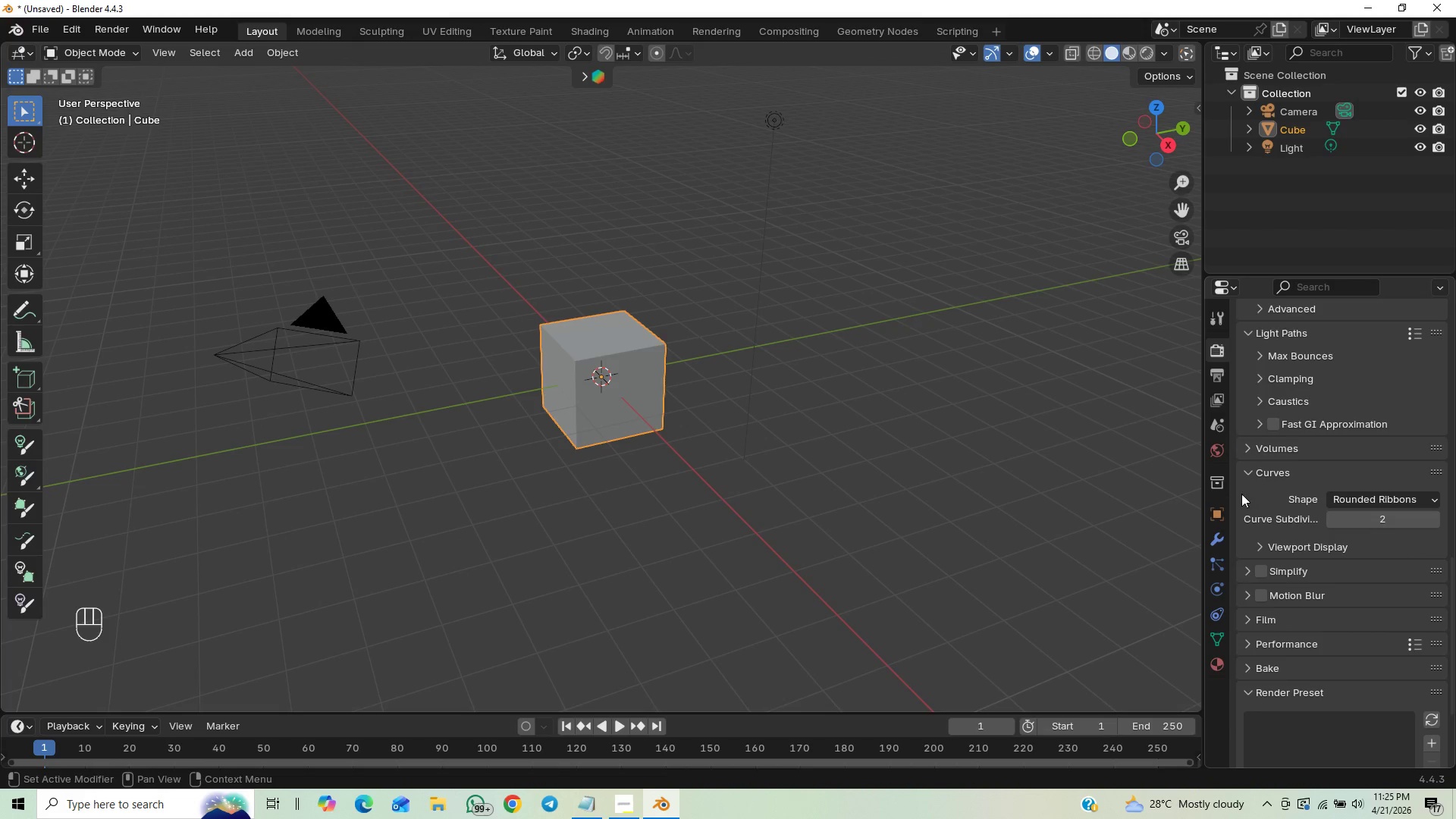 
left_click([1247, 472])
 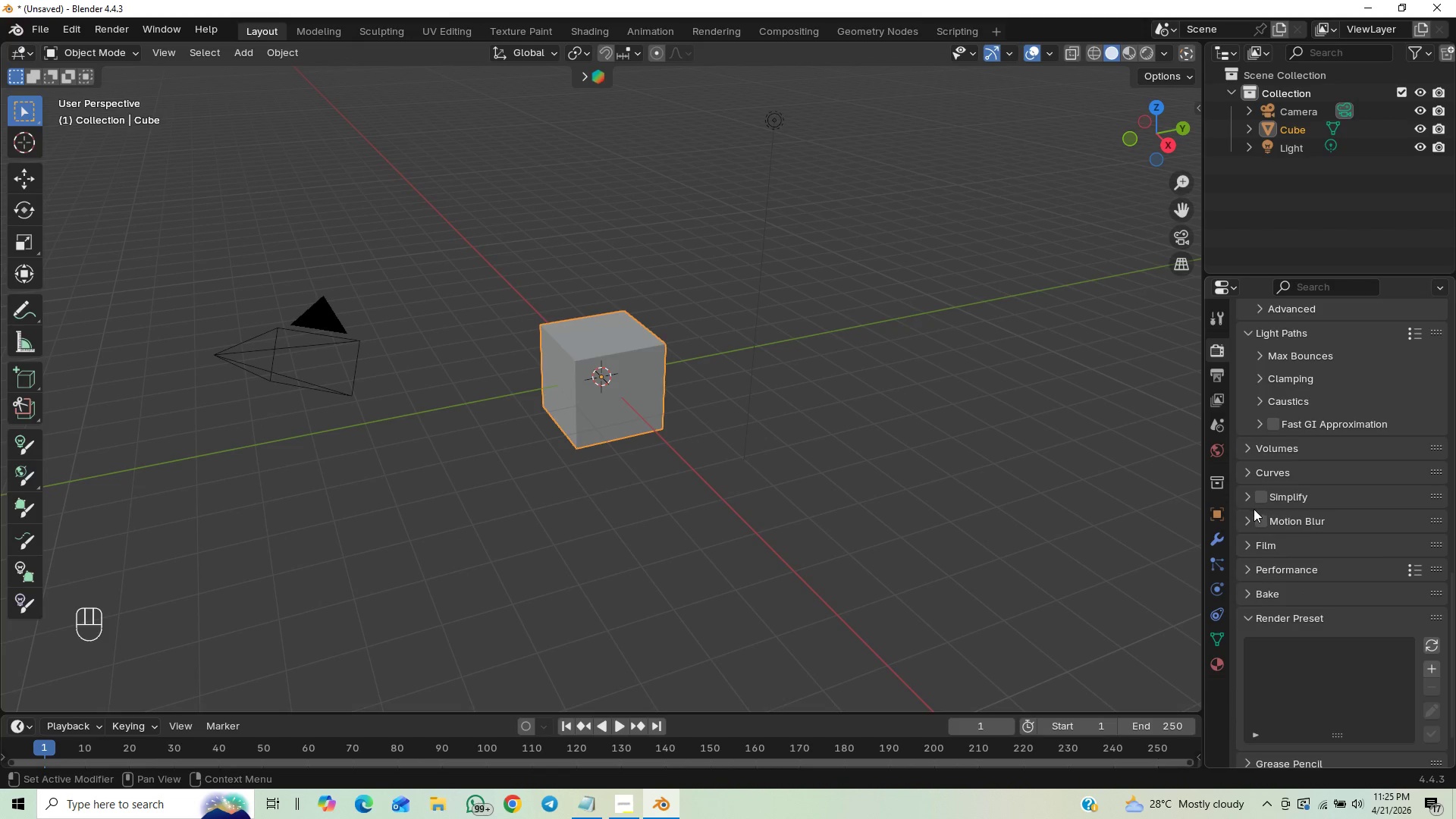 
left_click([1241, 526])
 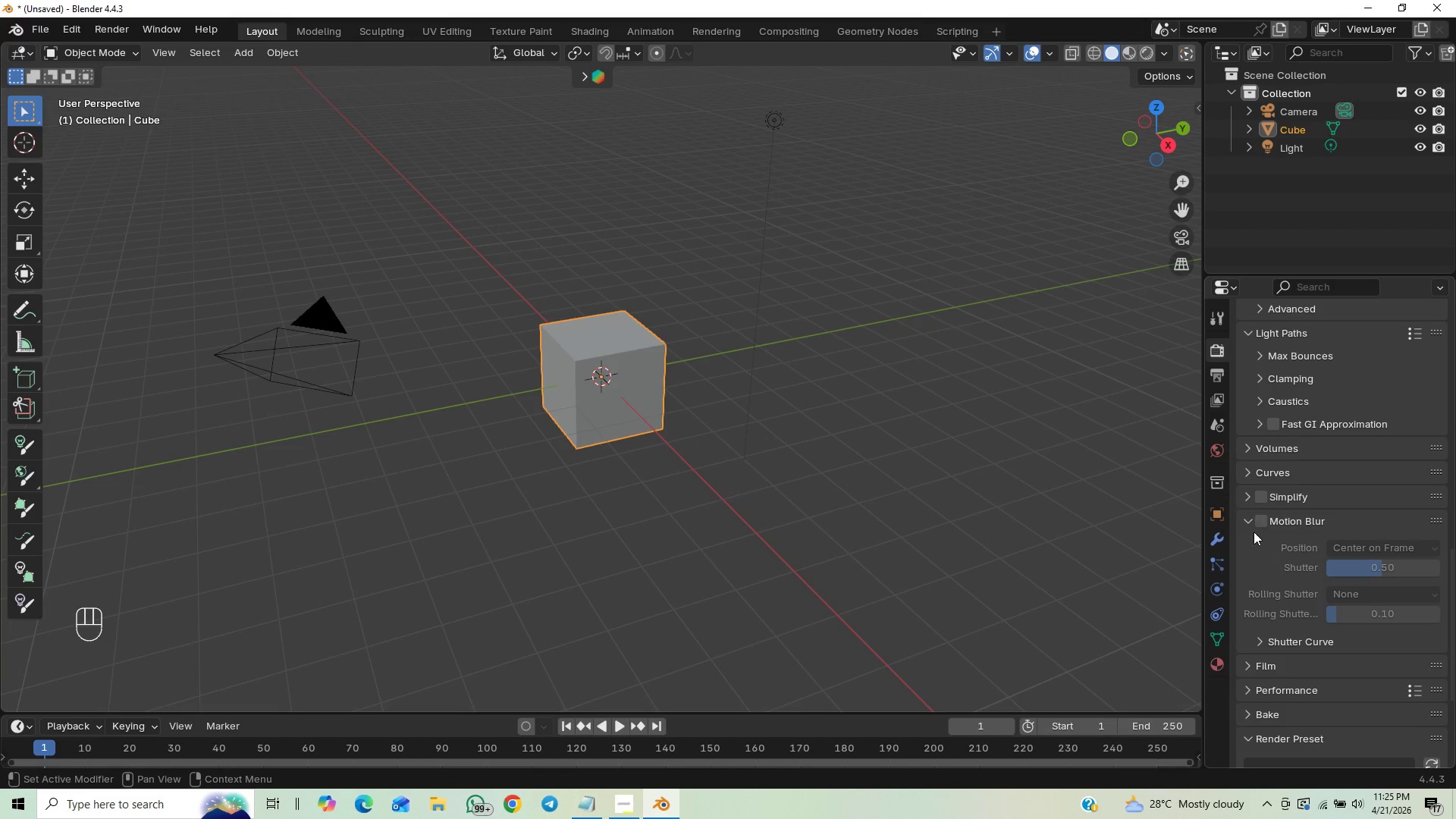 
left_click([1255, 518])
 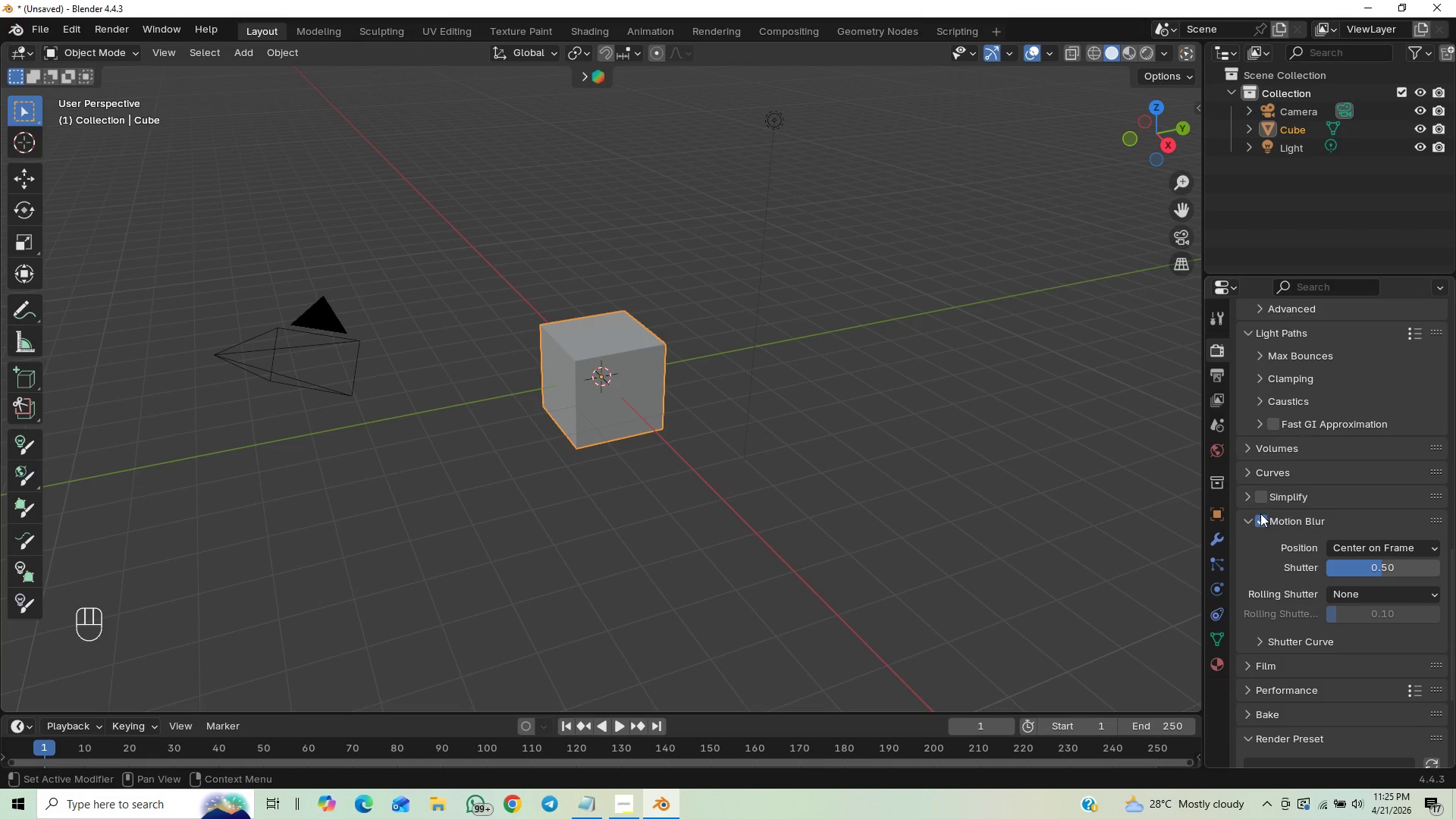 
left_click([1261, 517])
 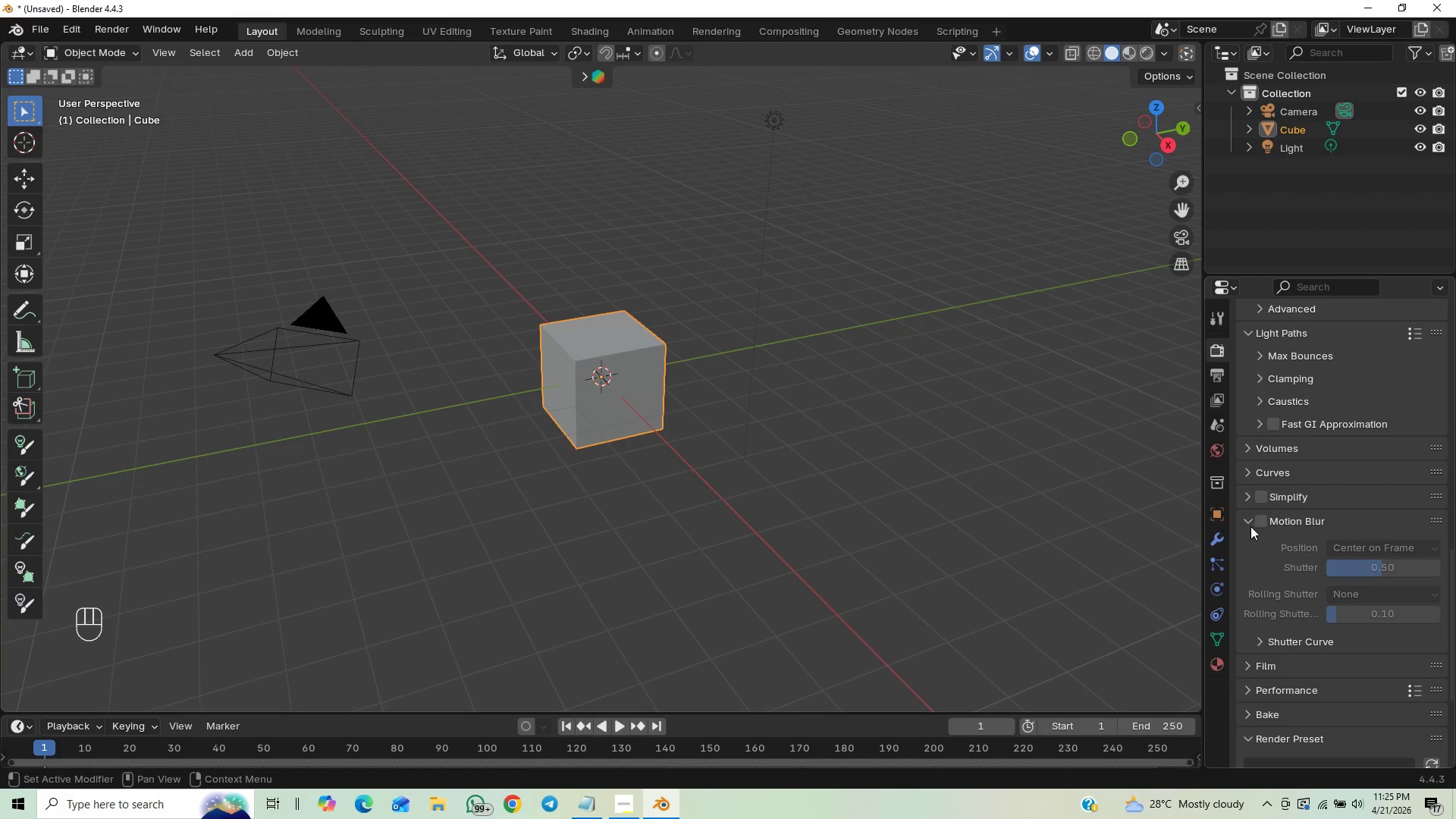 
left_click([1247, 524])
 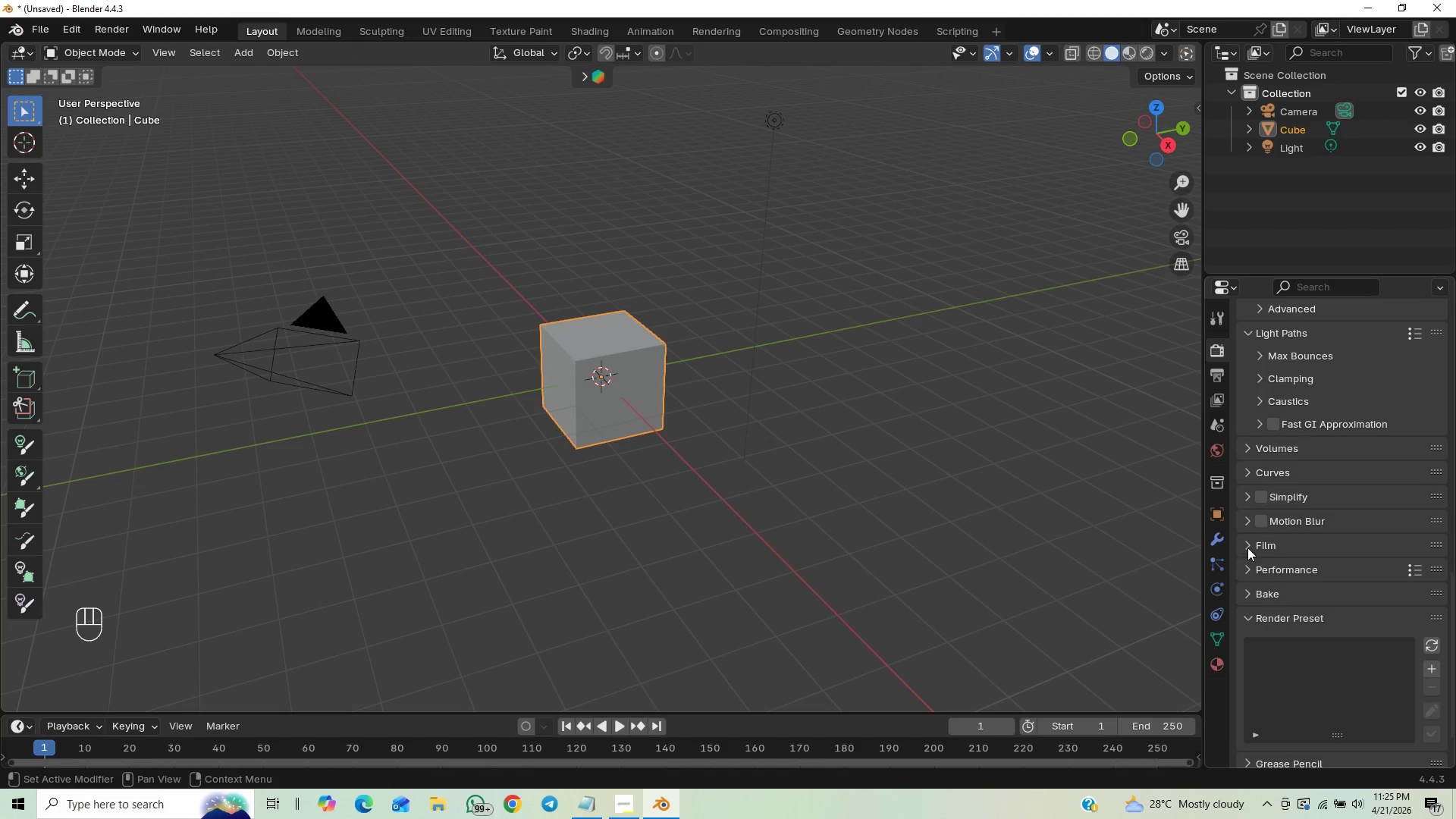 
left_click_drag(start_coordinate=[1247, 548], to_coordinate=[1248, 553])
 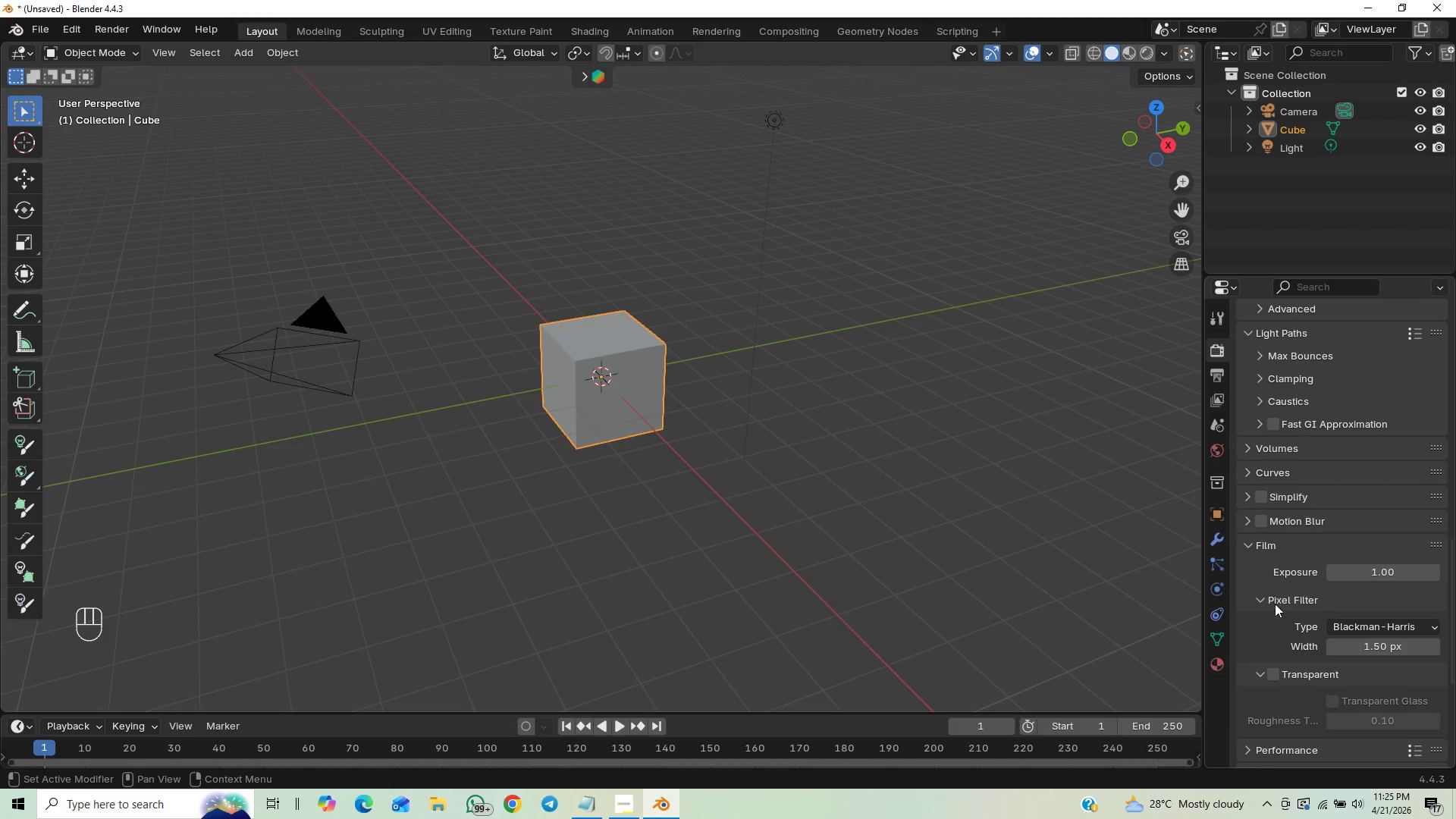 
left_click([1275, 674])
 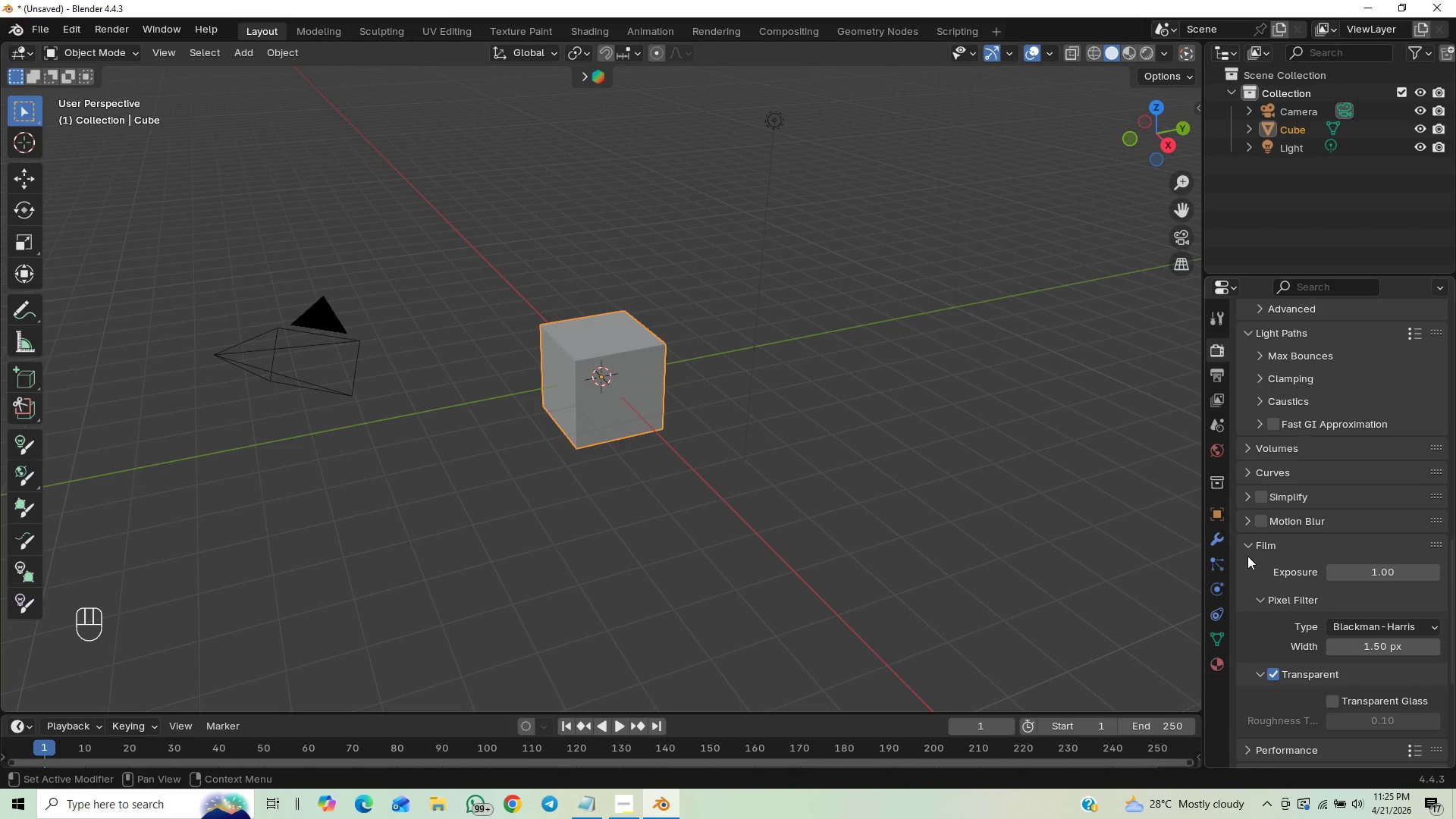 
mouse_move([1243, 568])
 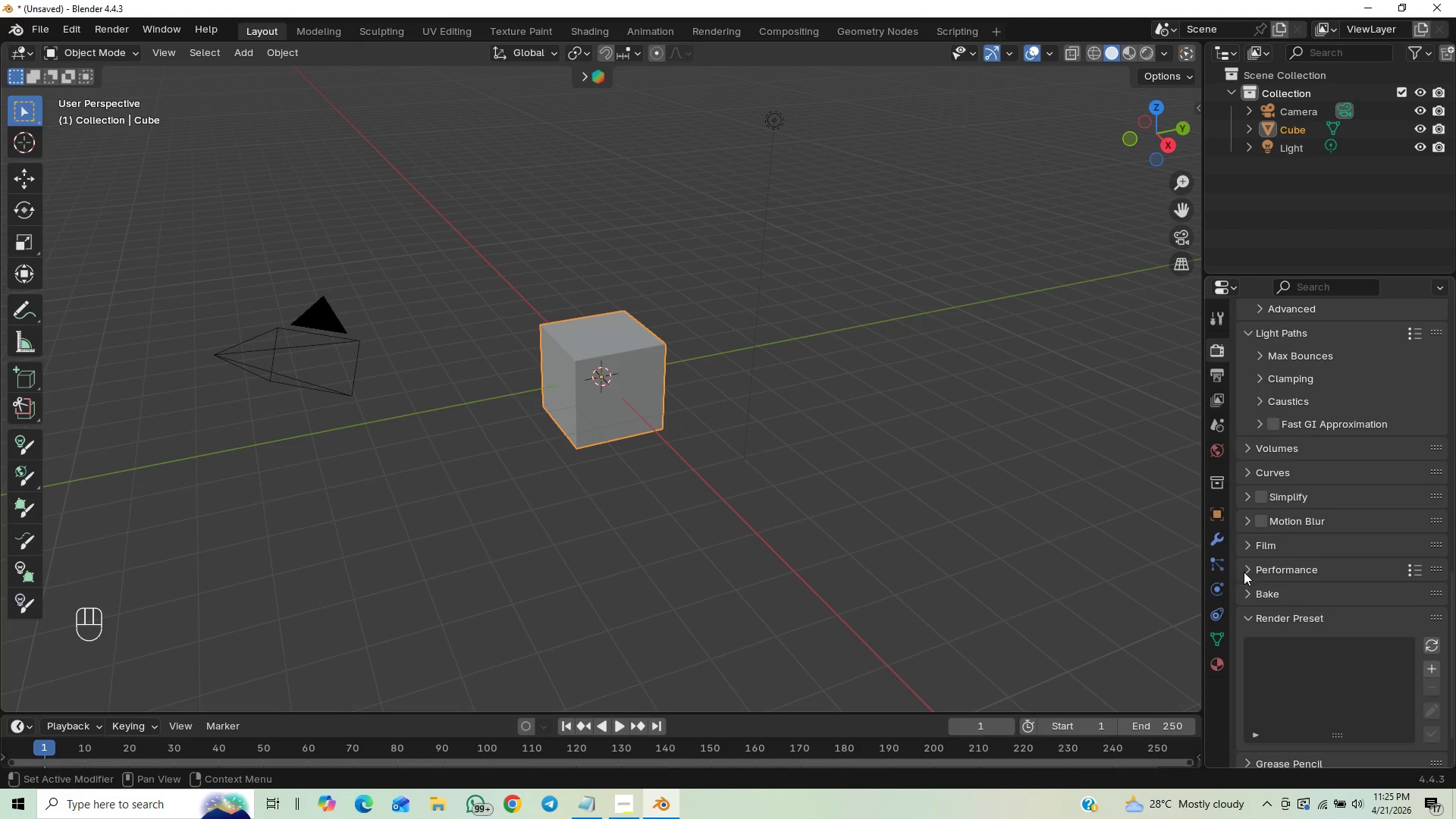 
left_click([1244, 572])
 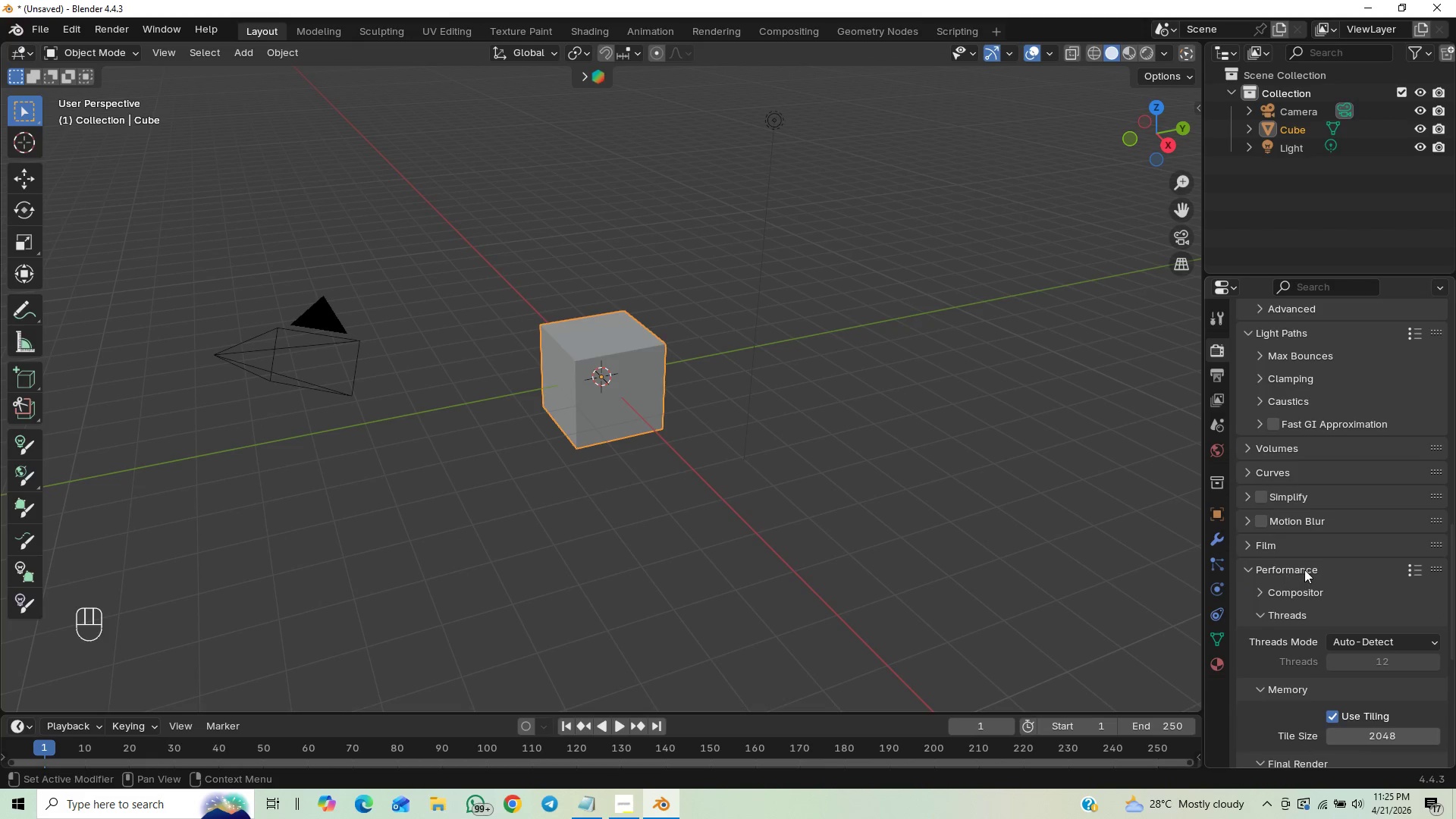 
scroll: coordinate [1304, 570], scroll_direction: down, amount: 17.0
 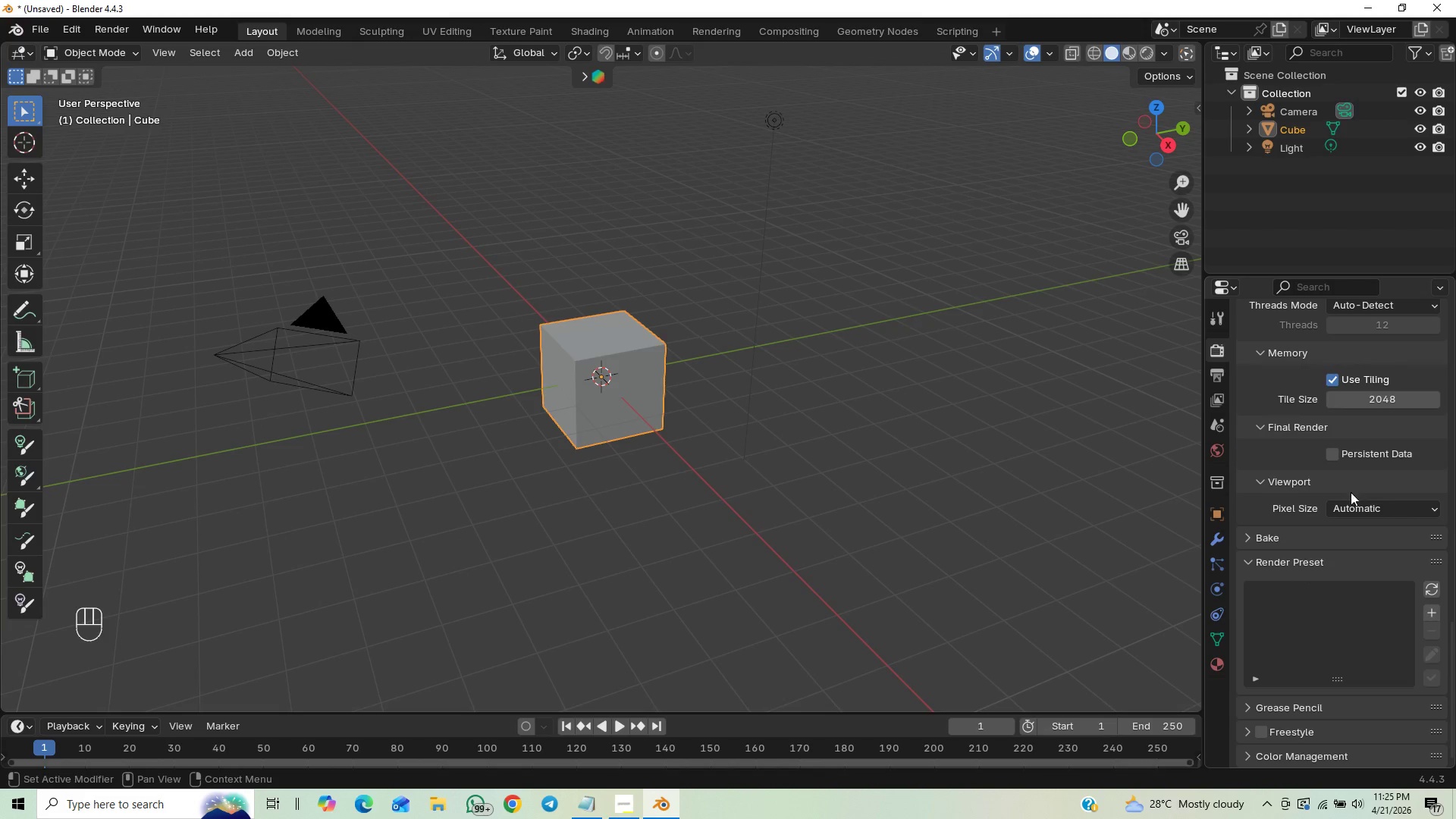 
scroll: coordinate [1382, 616], scroll_direction: up, amount: 10.0
 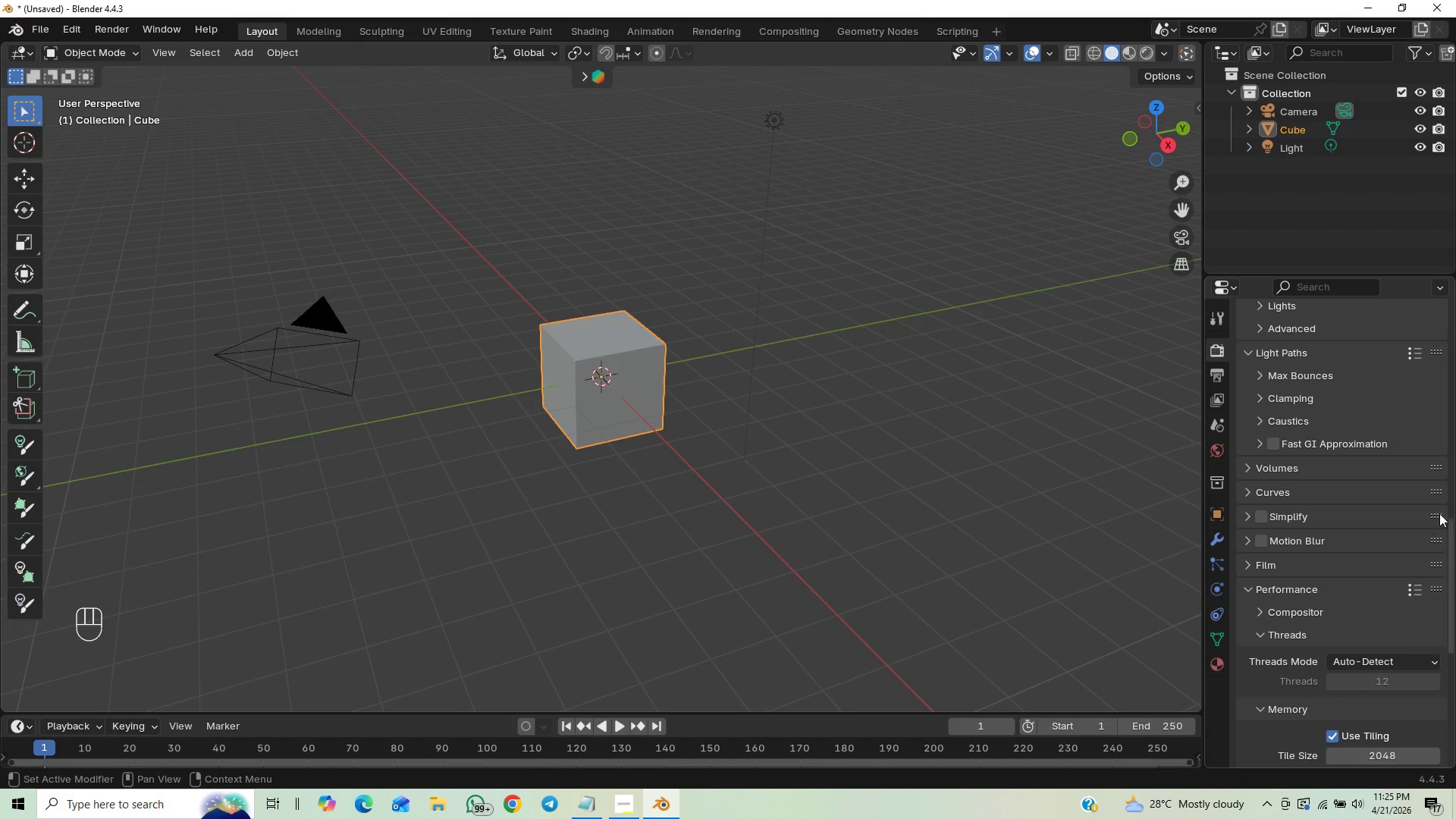 
left_click_drag(start_coordinate=[1455, 575], to_coordinate=[1431, 664])
 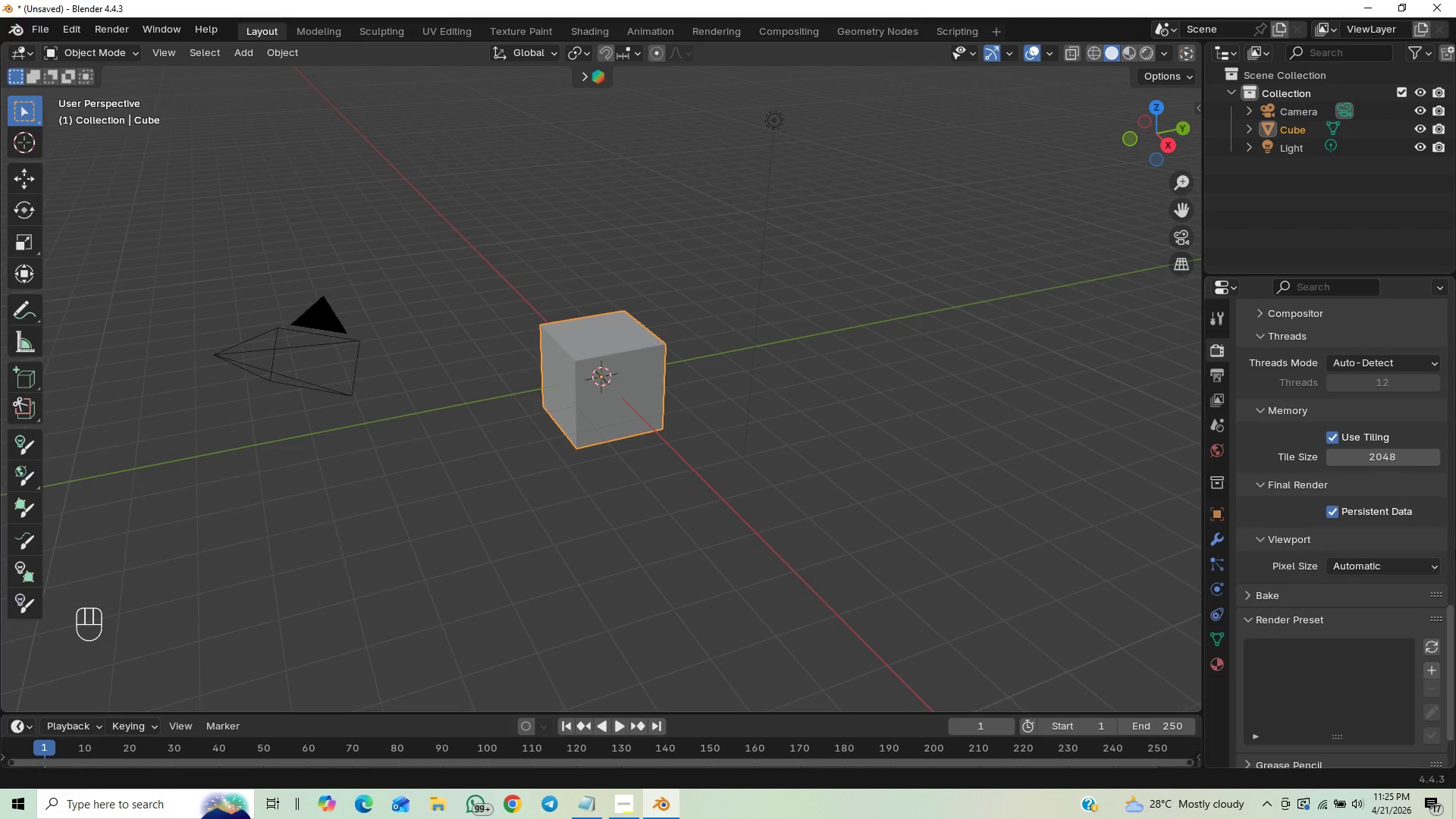 
left_click_drag(start_coordinate=[1455, 639], to_coordinate=[1455, 675])
 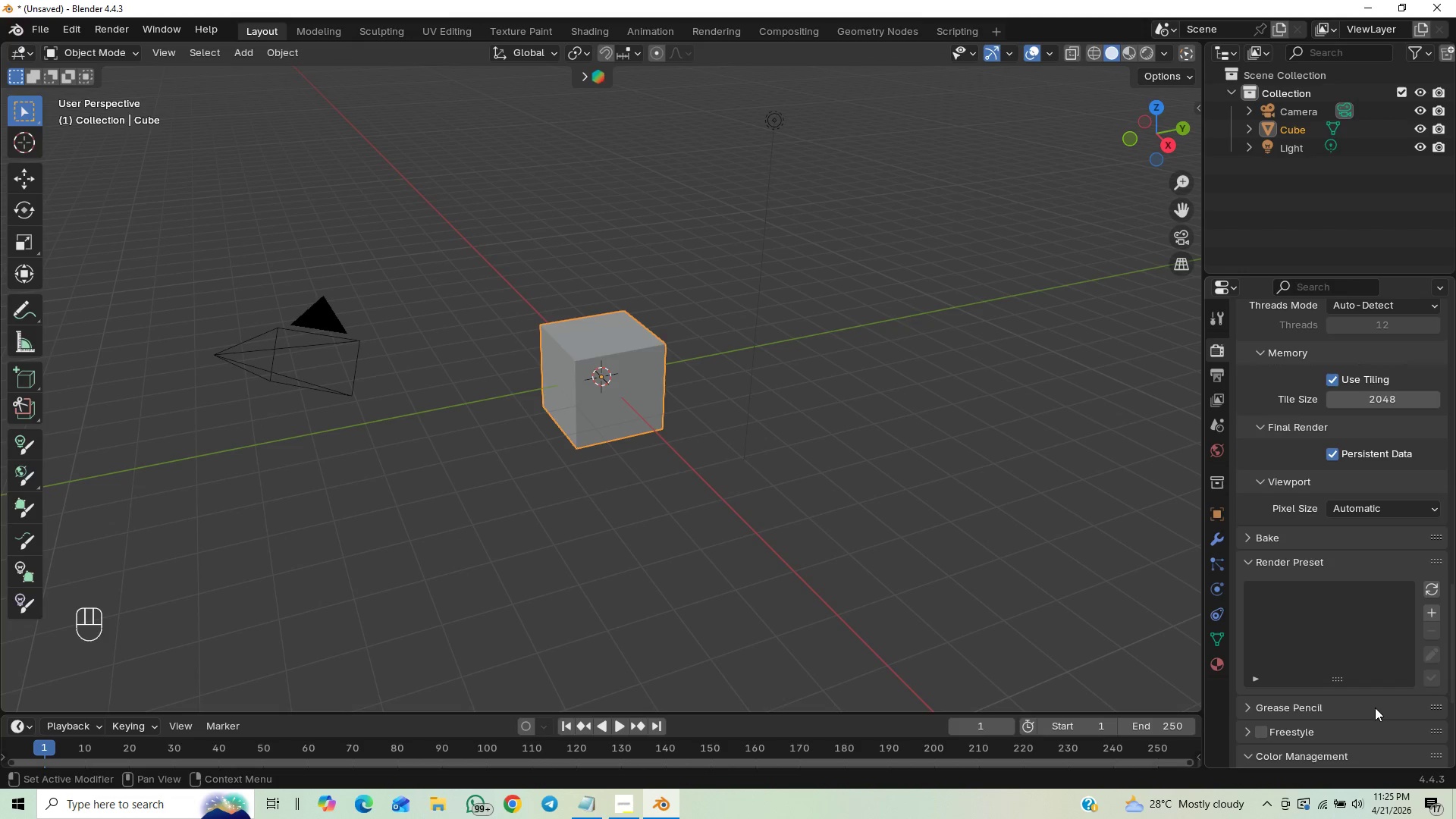 
left_click_drag(start_coordinate=[1455, 662], to_coordinate=[1455, 742])
 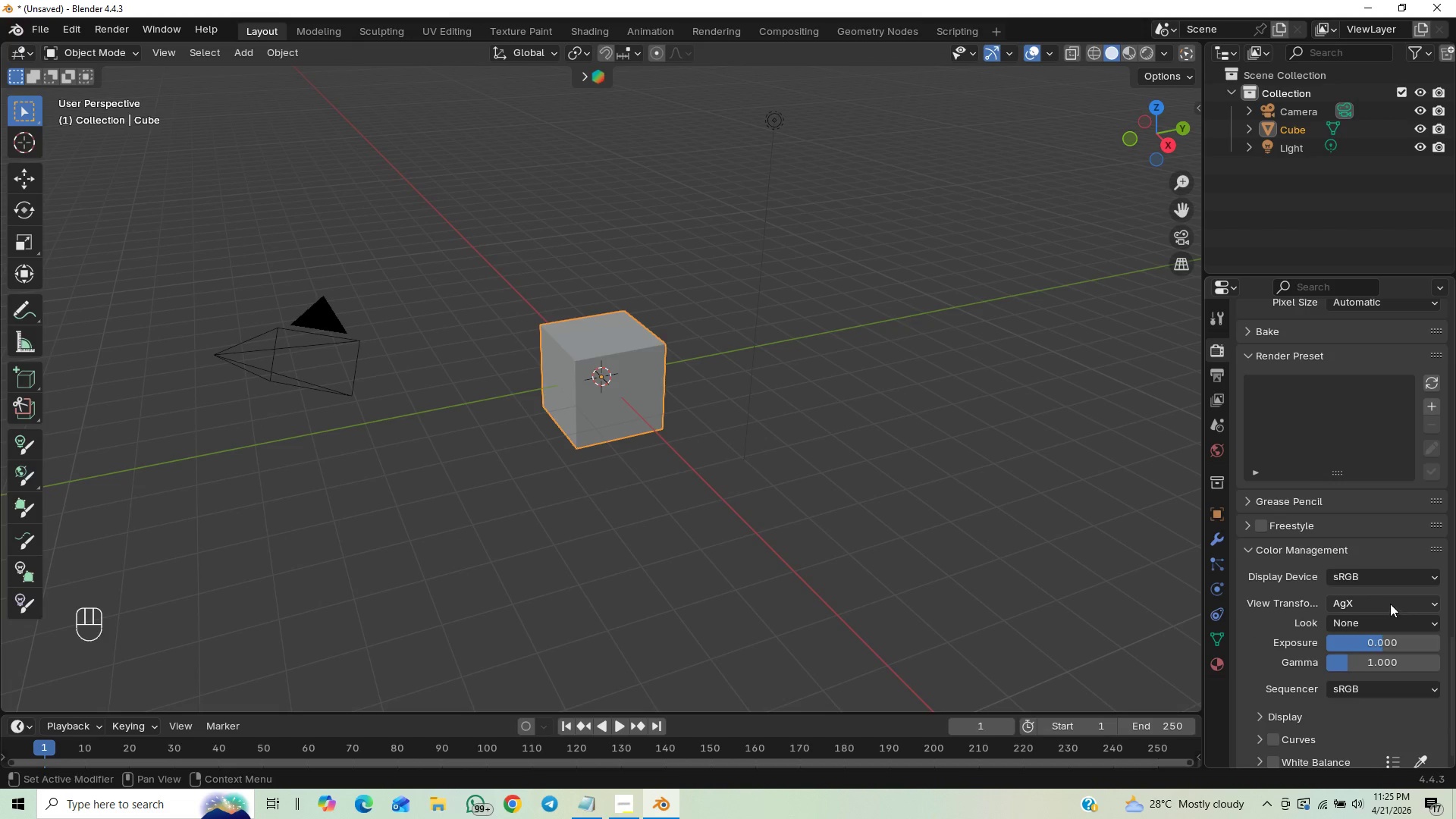 
left_click([1389, 604])
 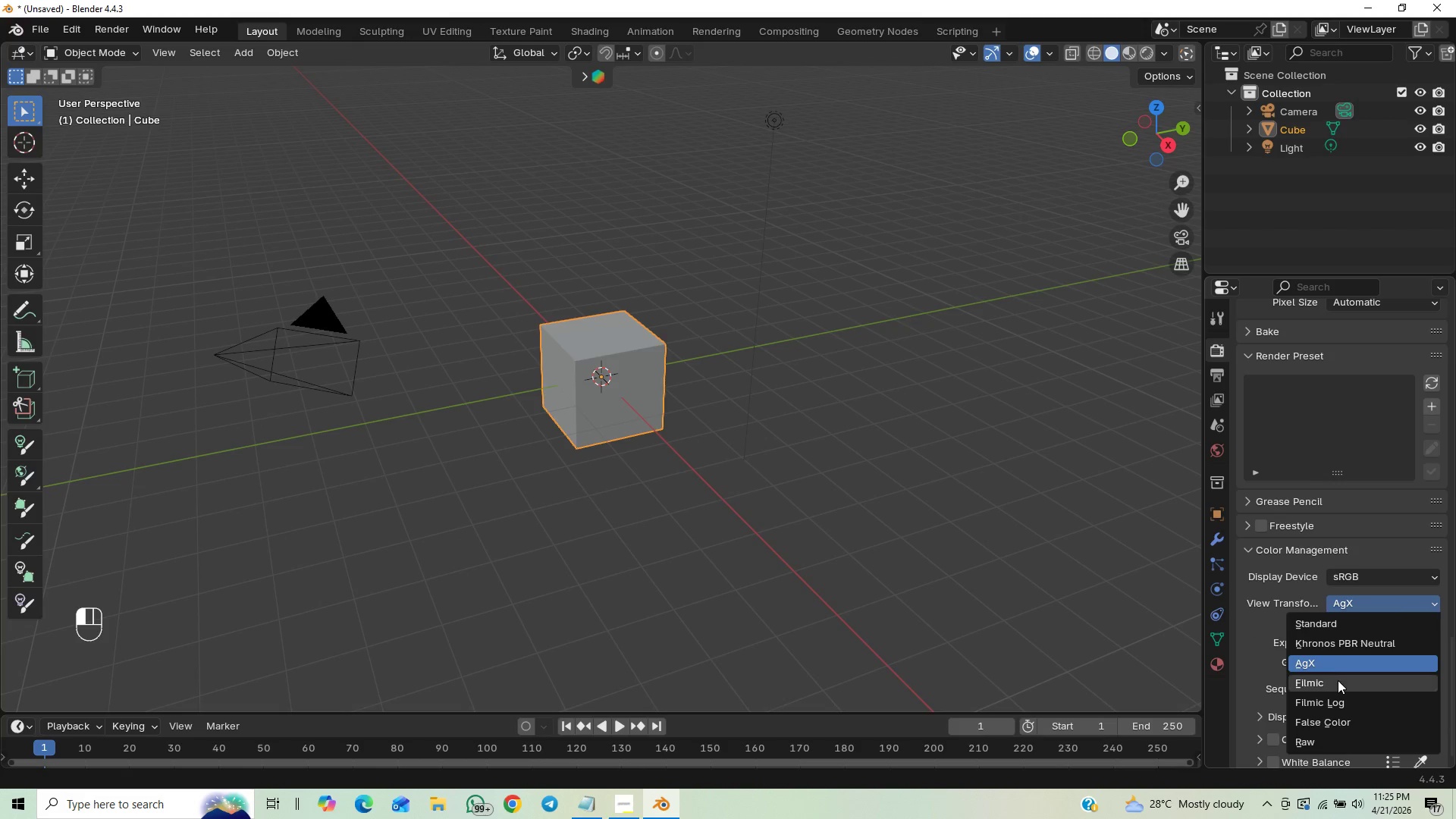 
left_click([1337, 682])
 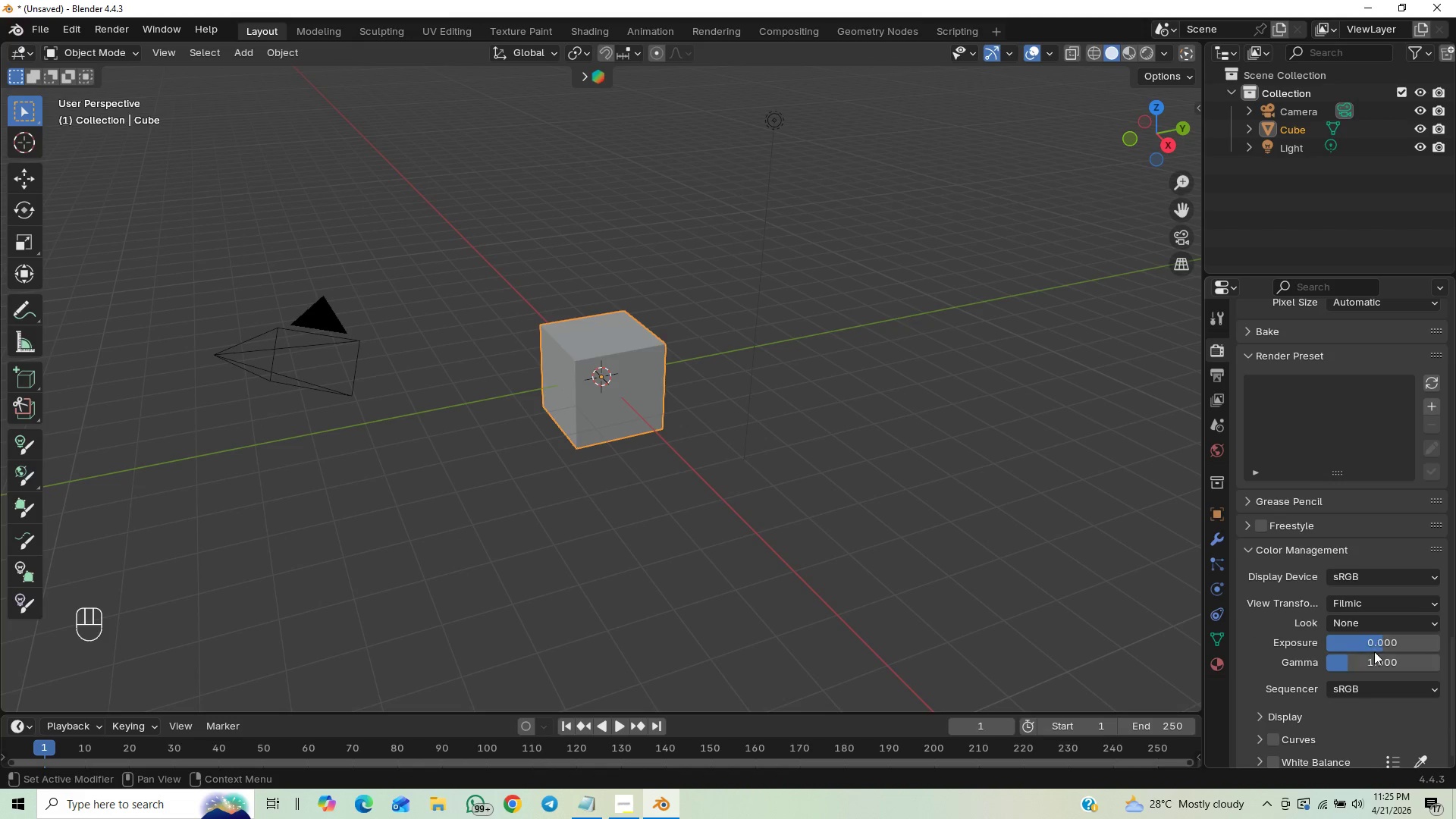 
left_click([1389, 624])
 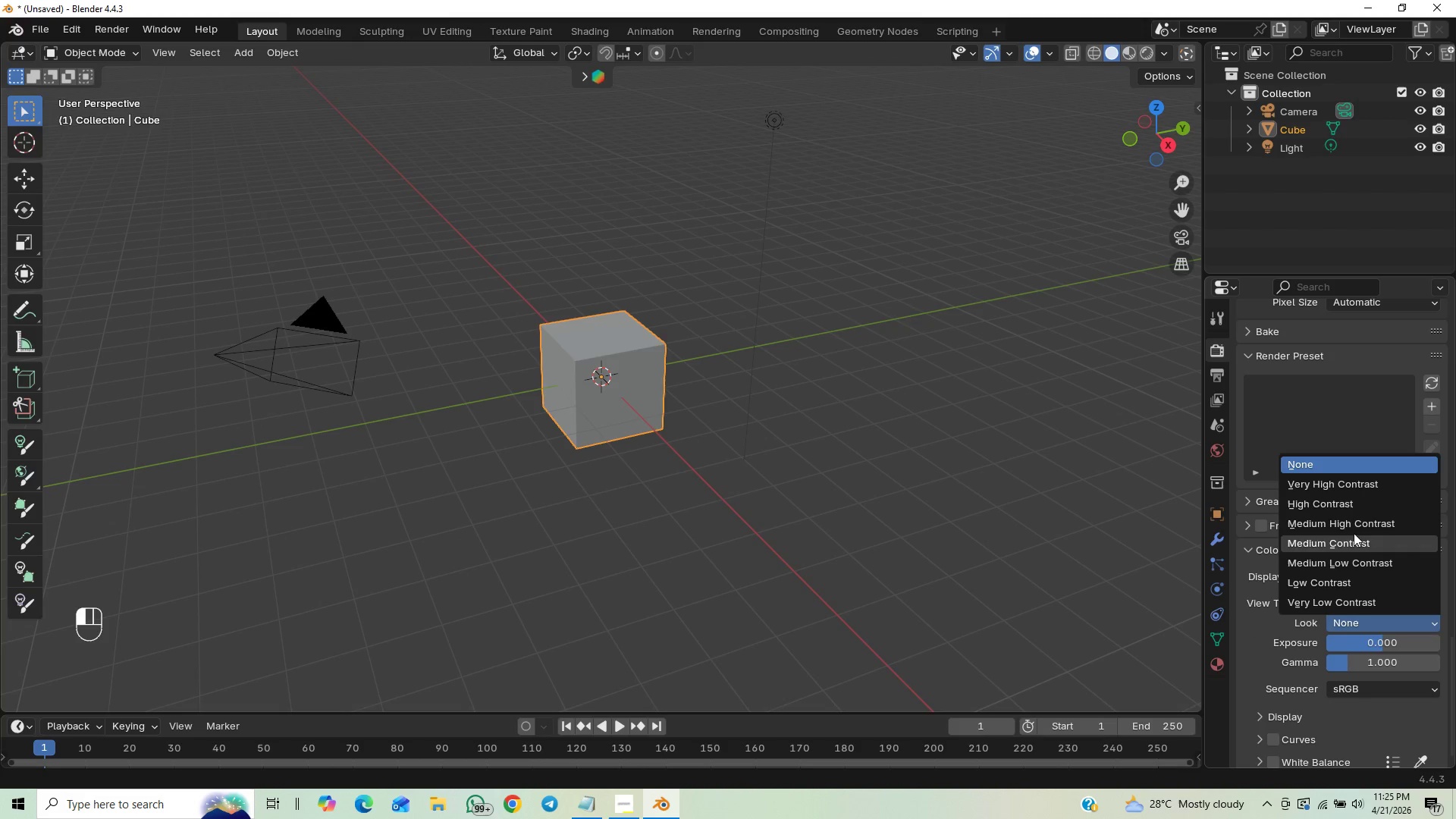 
left_click([1369, 520])
 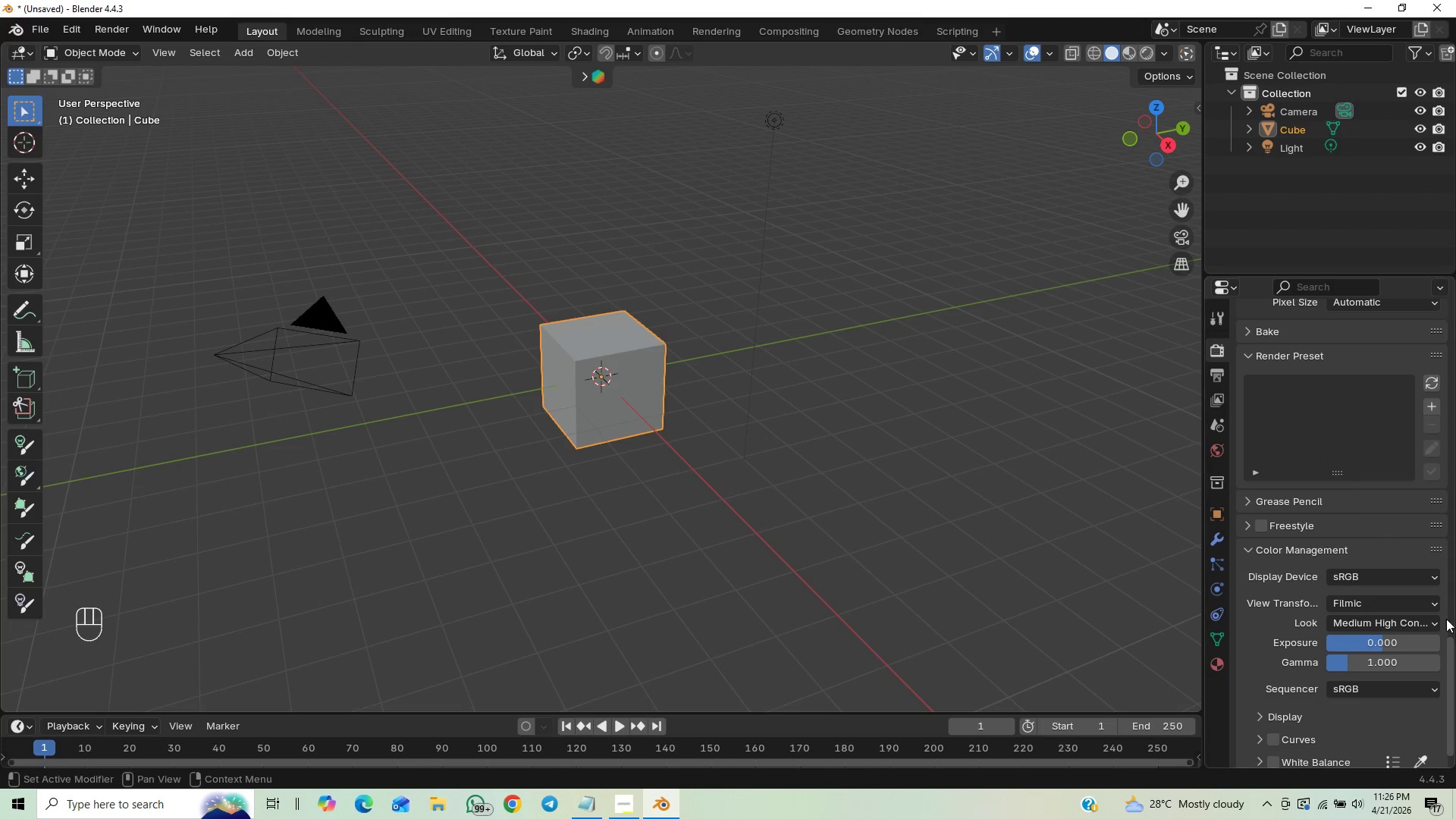 
left_click_drag(start_coordinate=[1455, 657], to_coordinate=[1455, 728])
 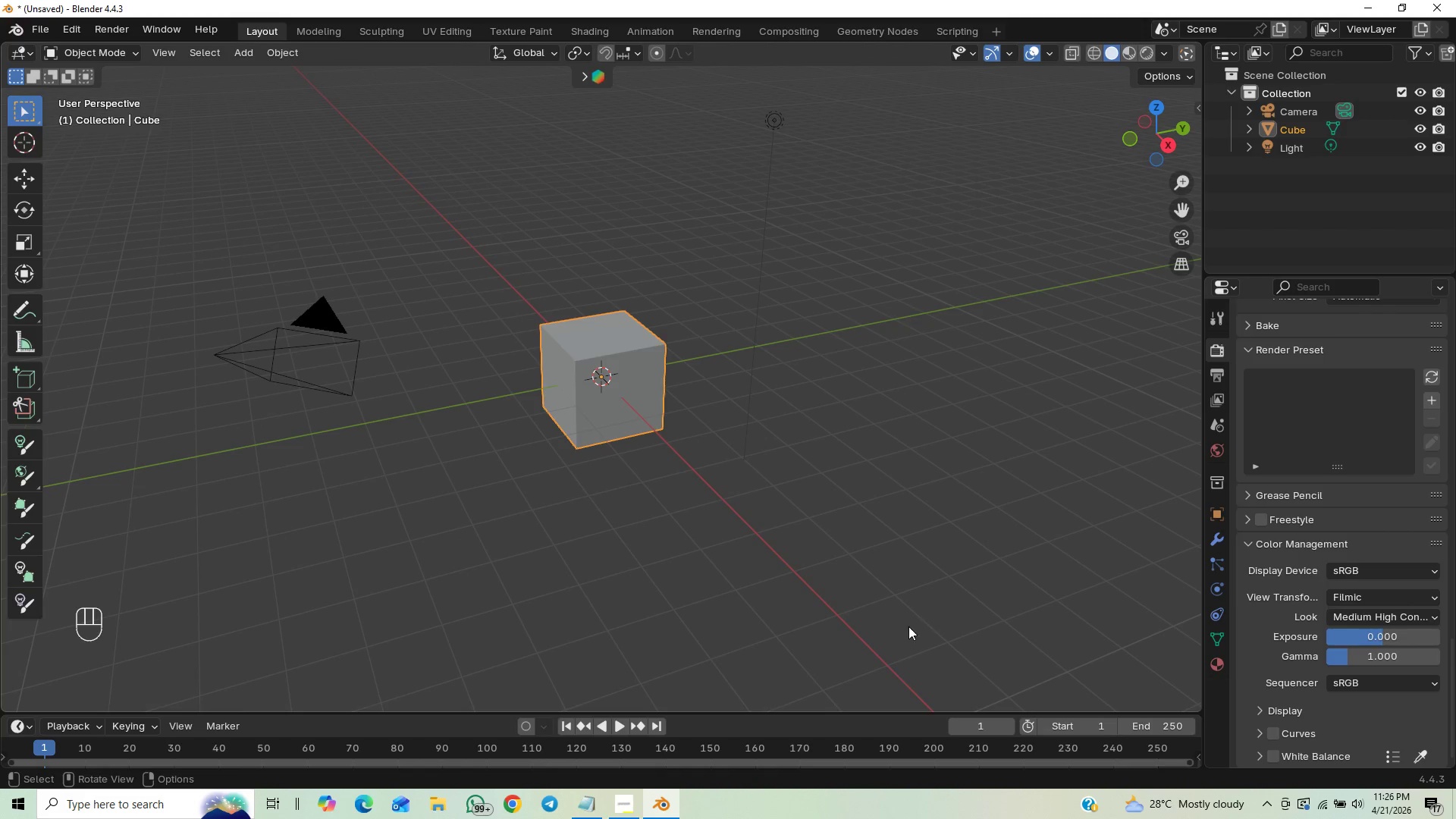 
wait(7.48)
 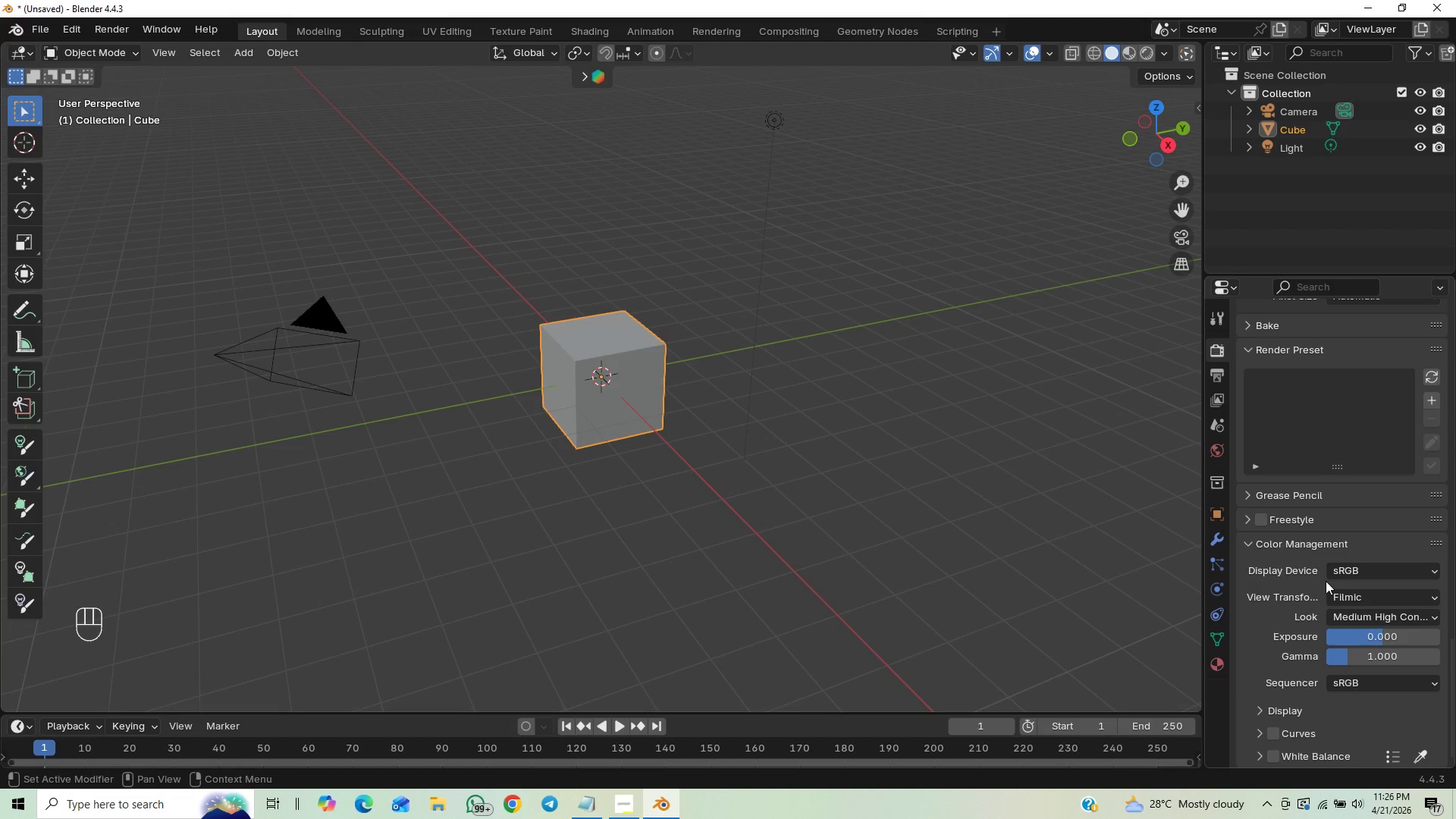 
left_click([1216, 380])
 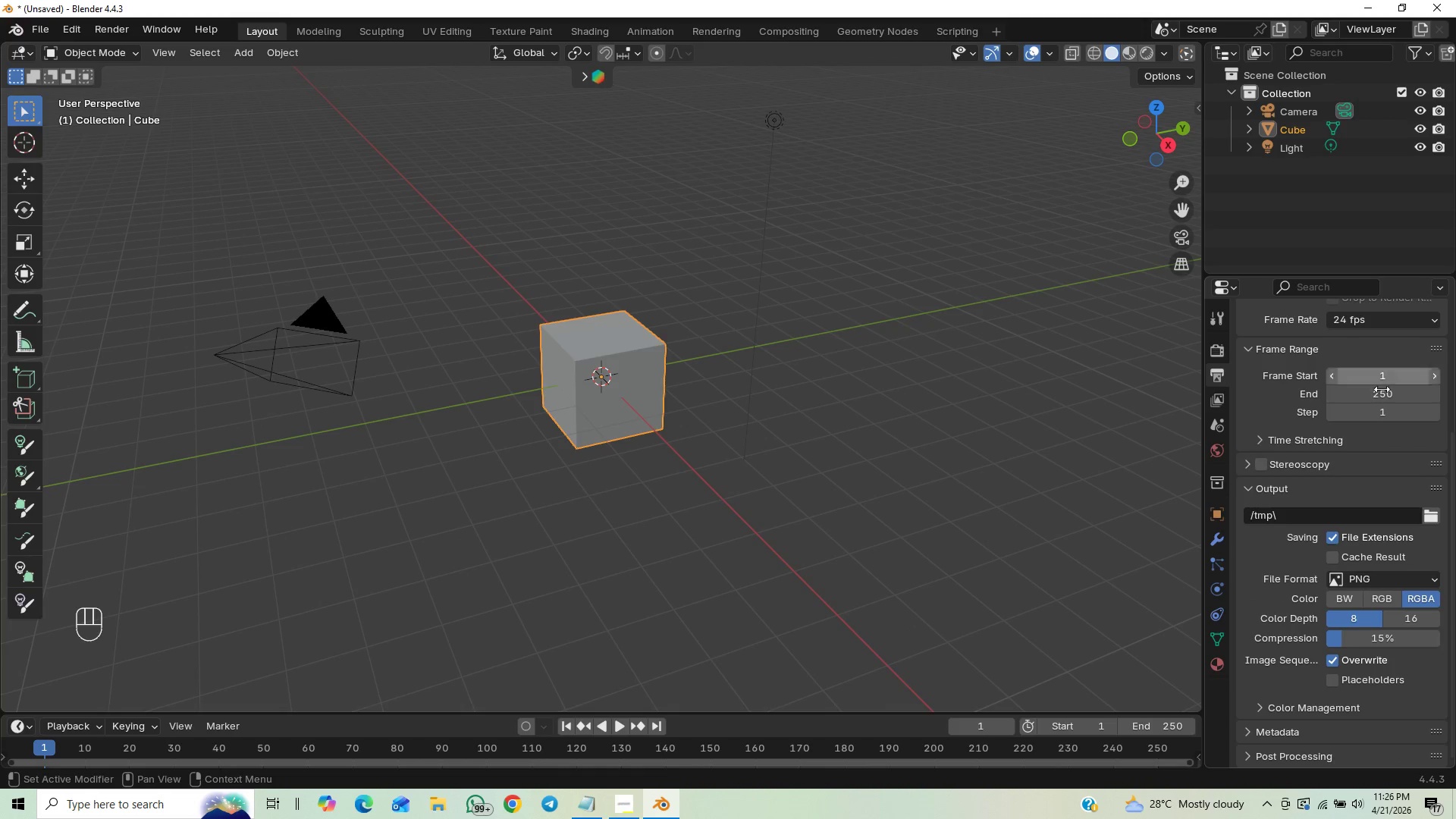 
scroll: coordinate [1389, 431], scroll_direction: up, amount: 90.0
 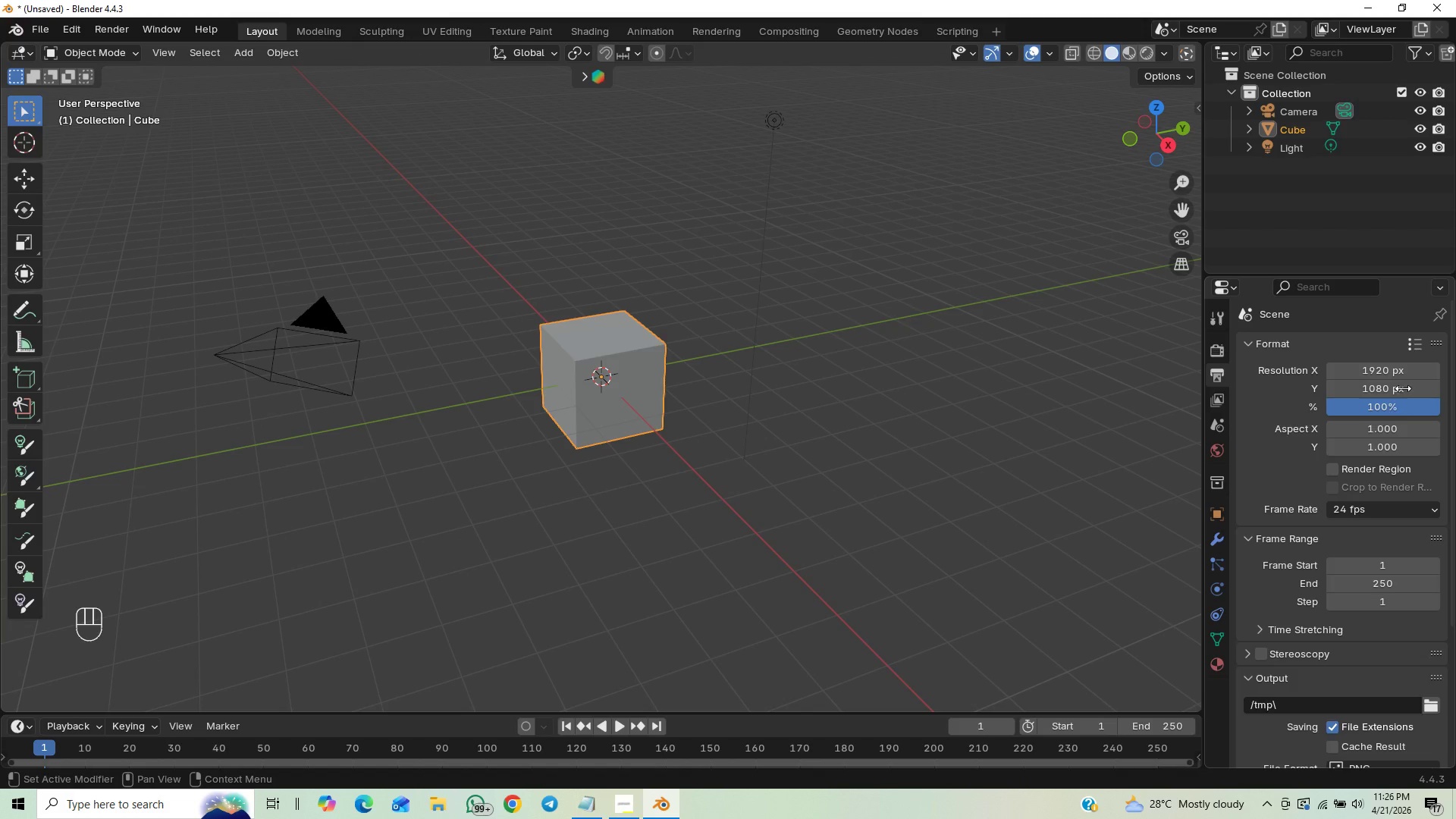 
left_click_drag(start_coordinate=[1379, 379], to_coordinate=[215, 376])
 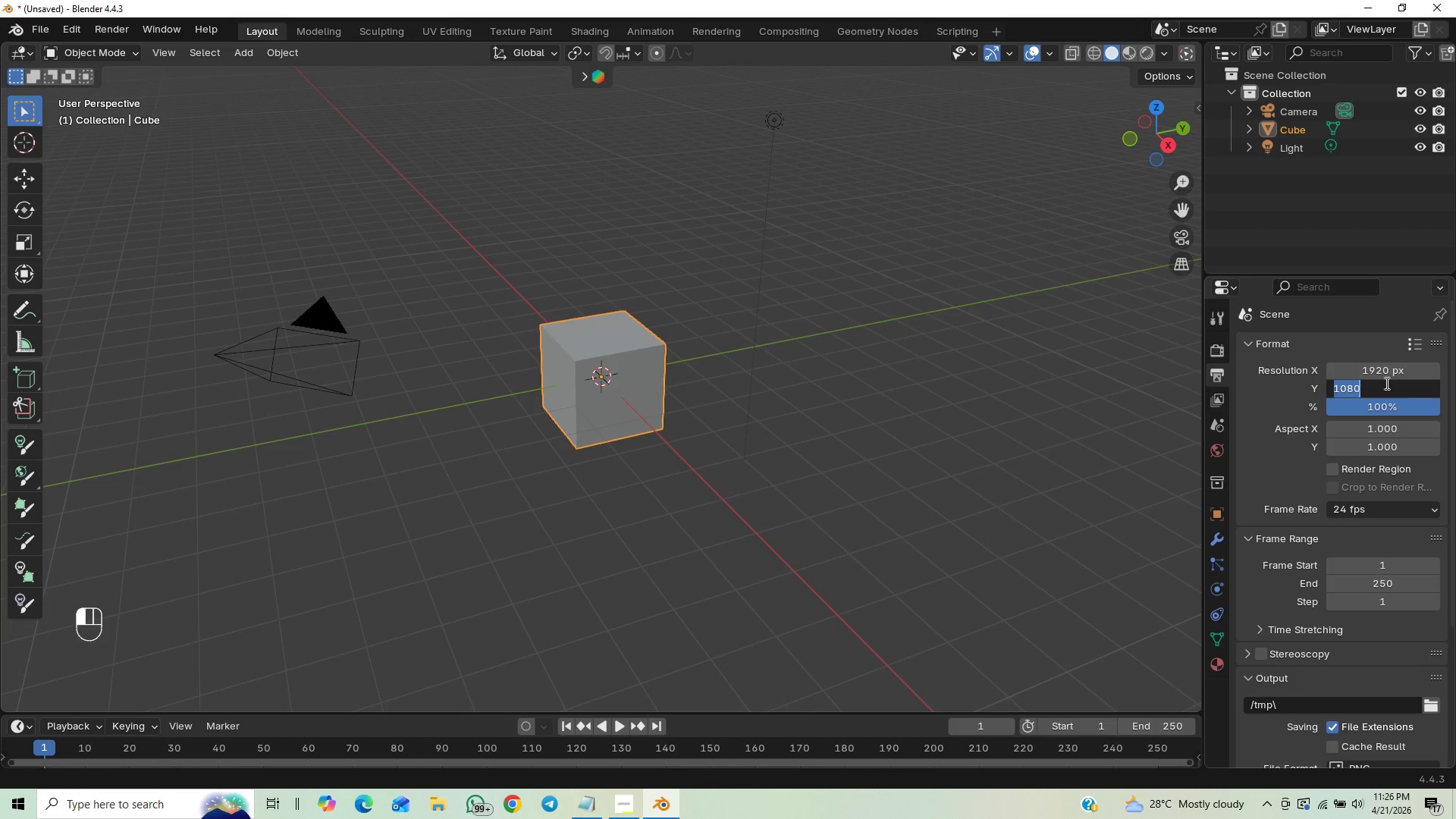 
type(3)
key(Backspace)
type(20)
 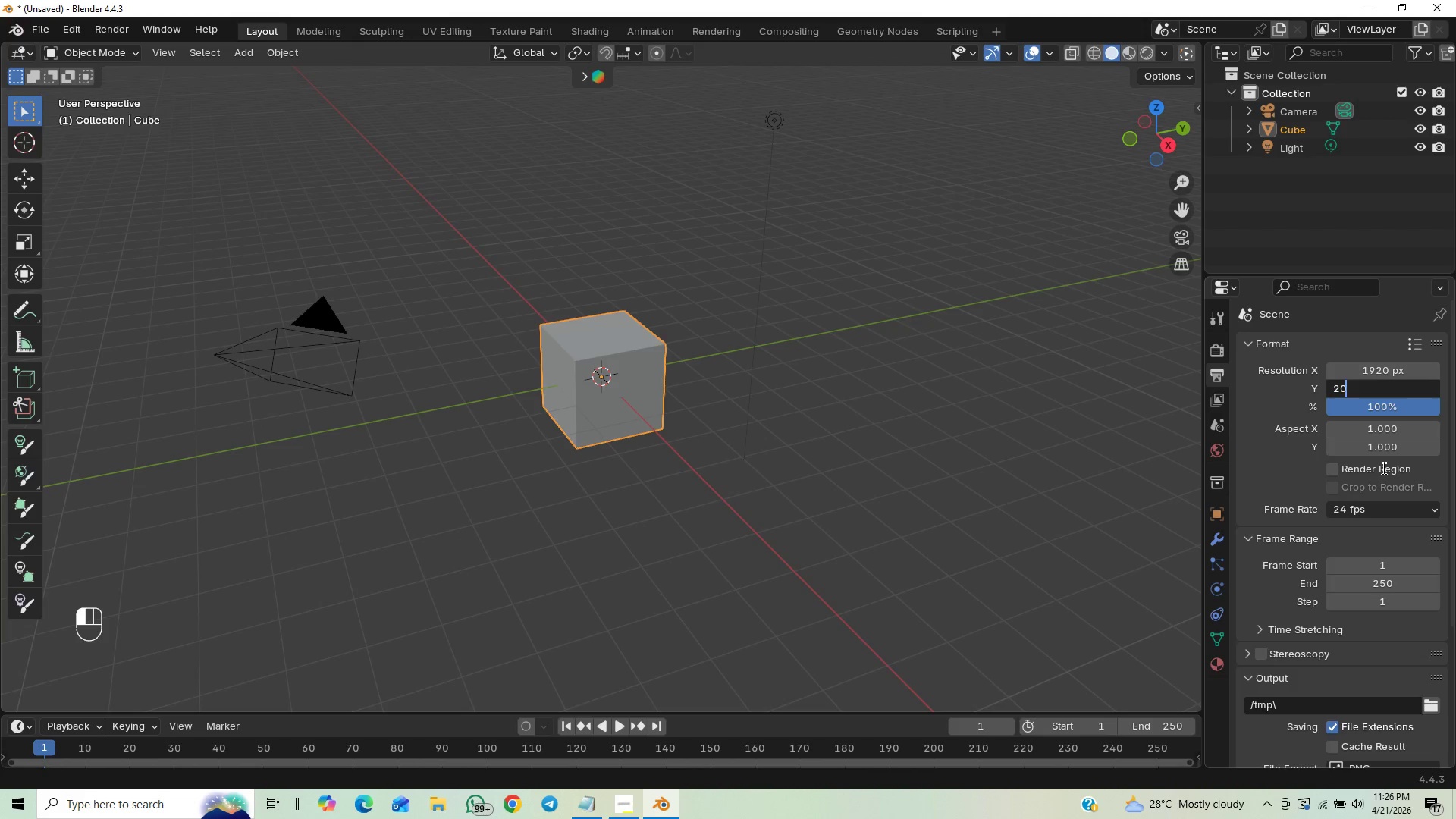 
type(48)
 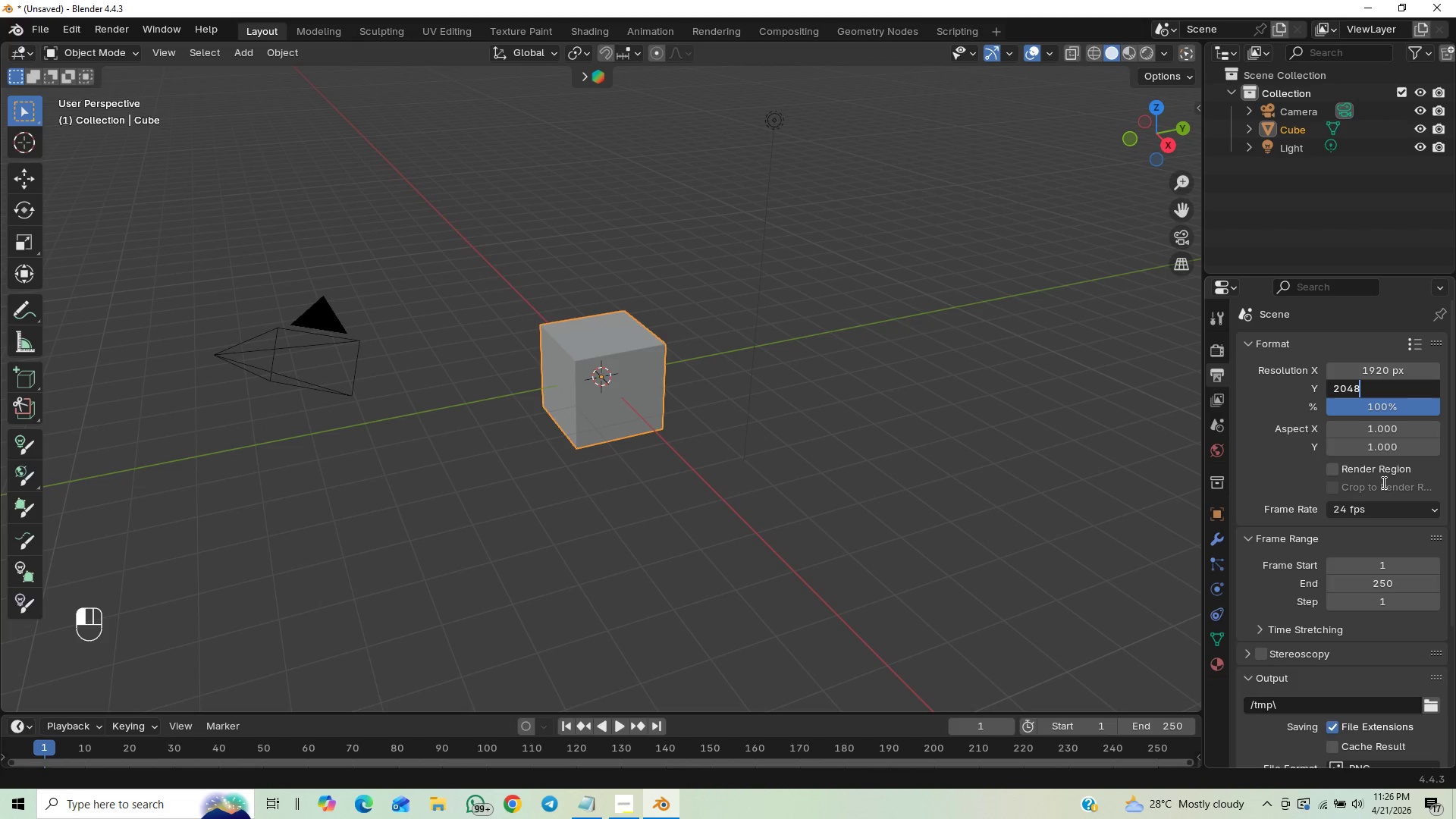 
key(Enter)
 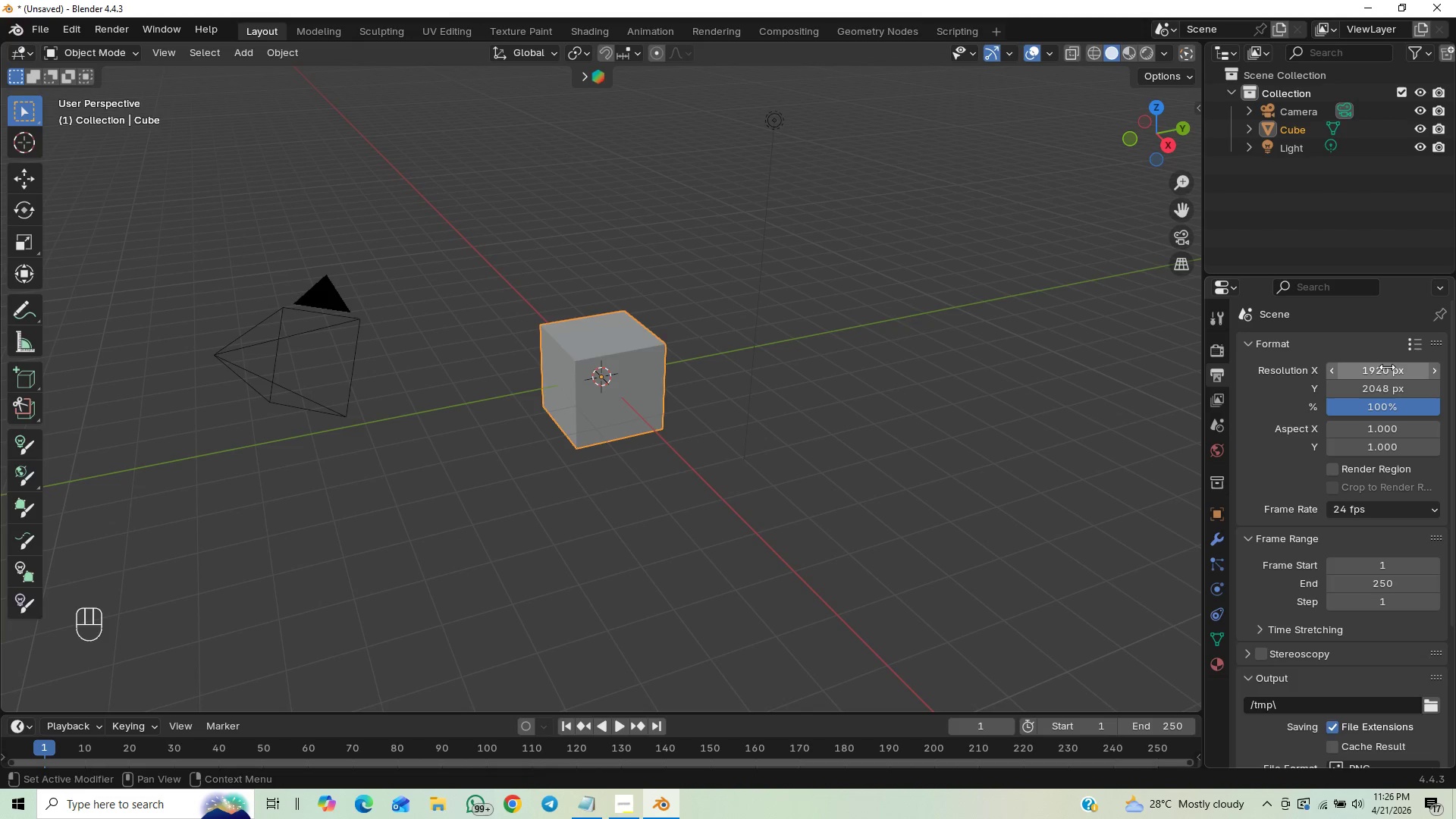 
left_click_drag(start_coordinate=[1382, 366], to_coordinate=[218, 366])
 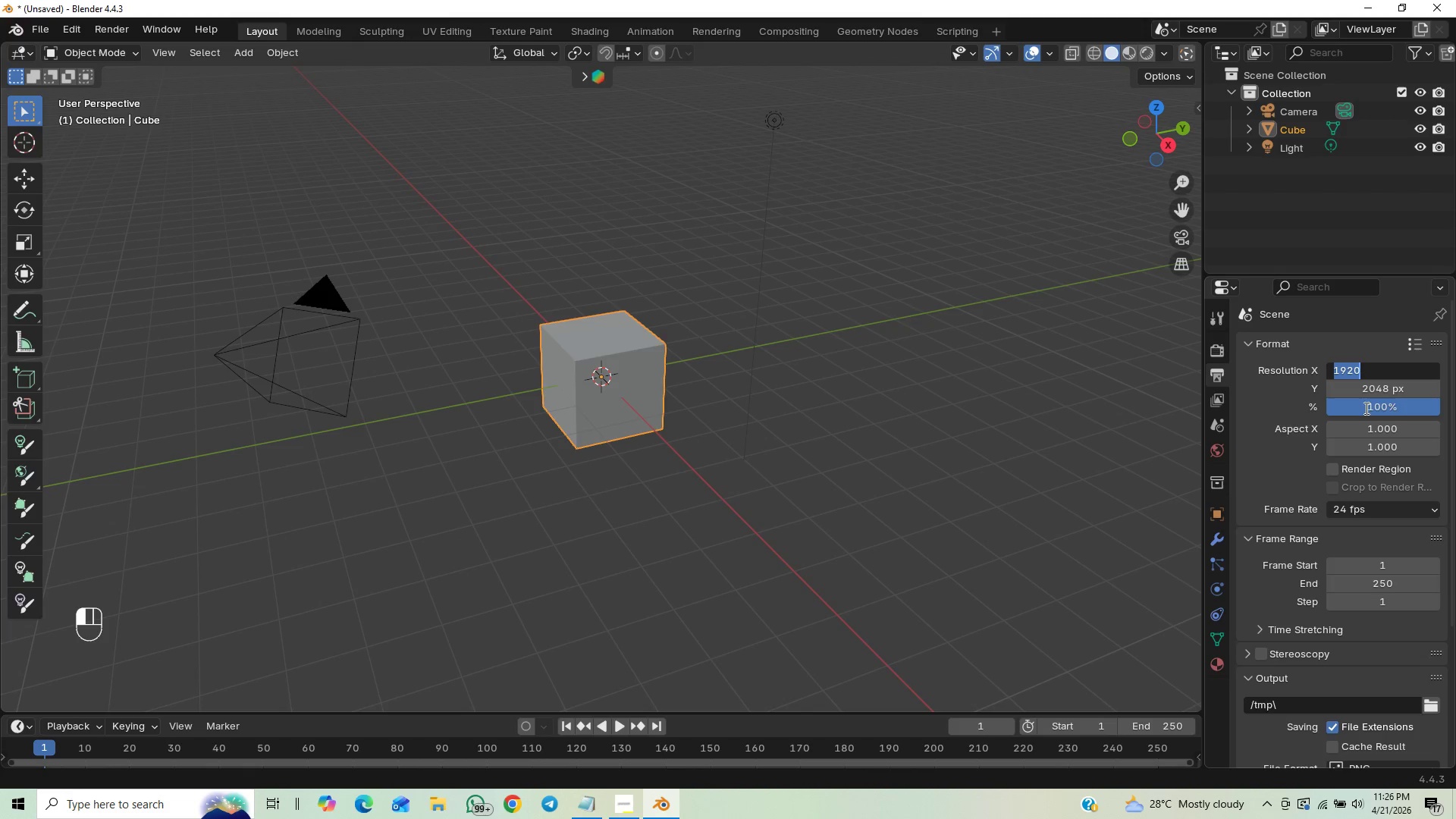 
type(2048)
 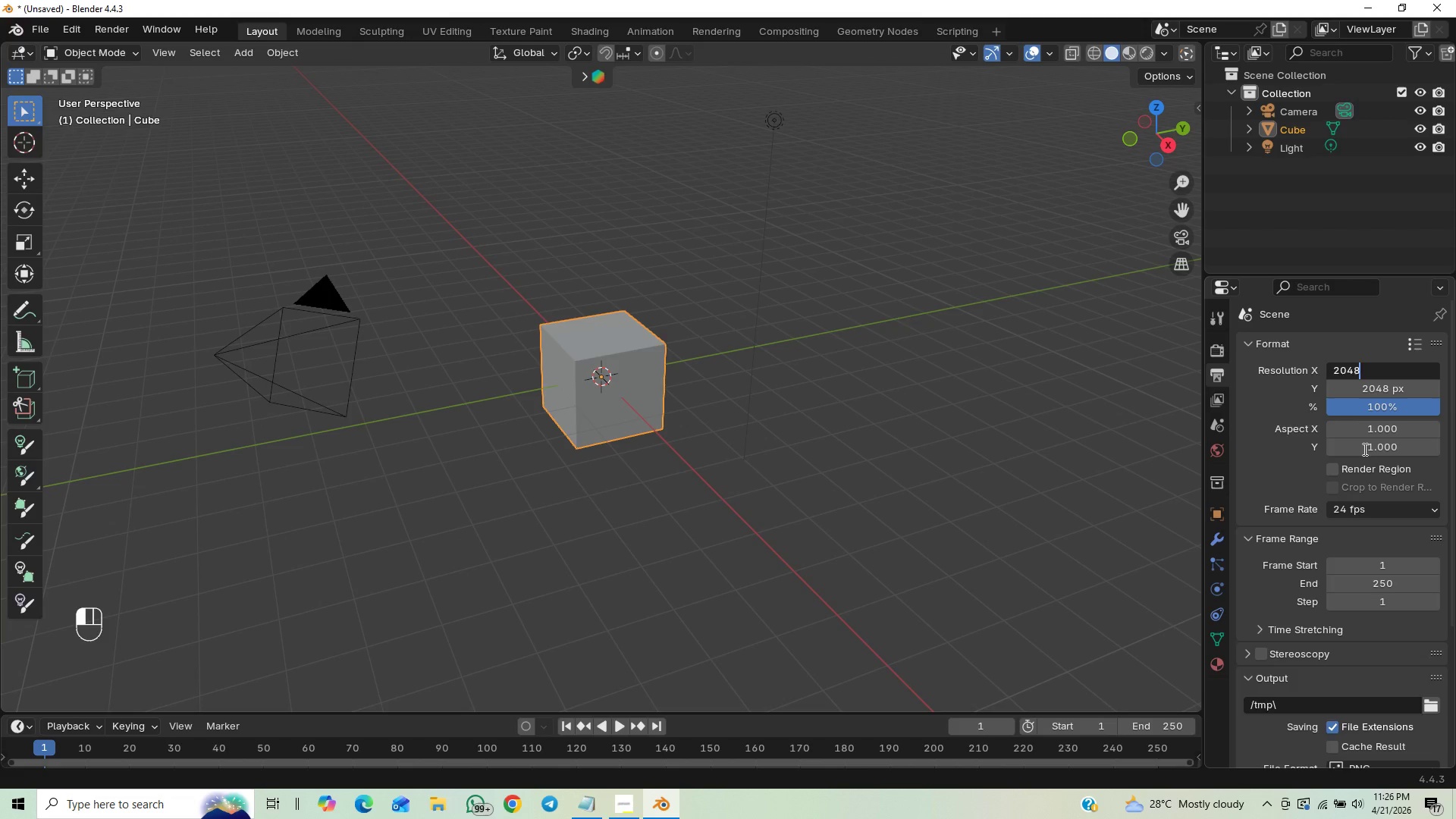 
key(Enter)
 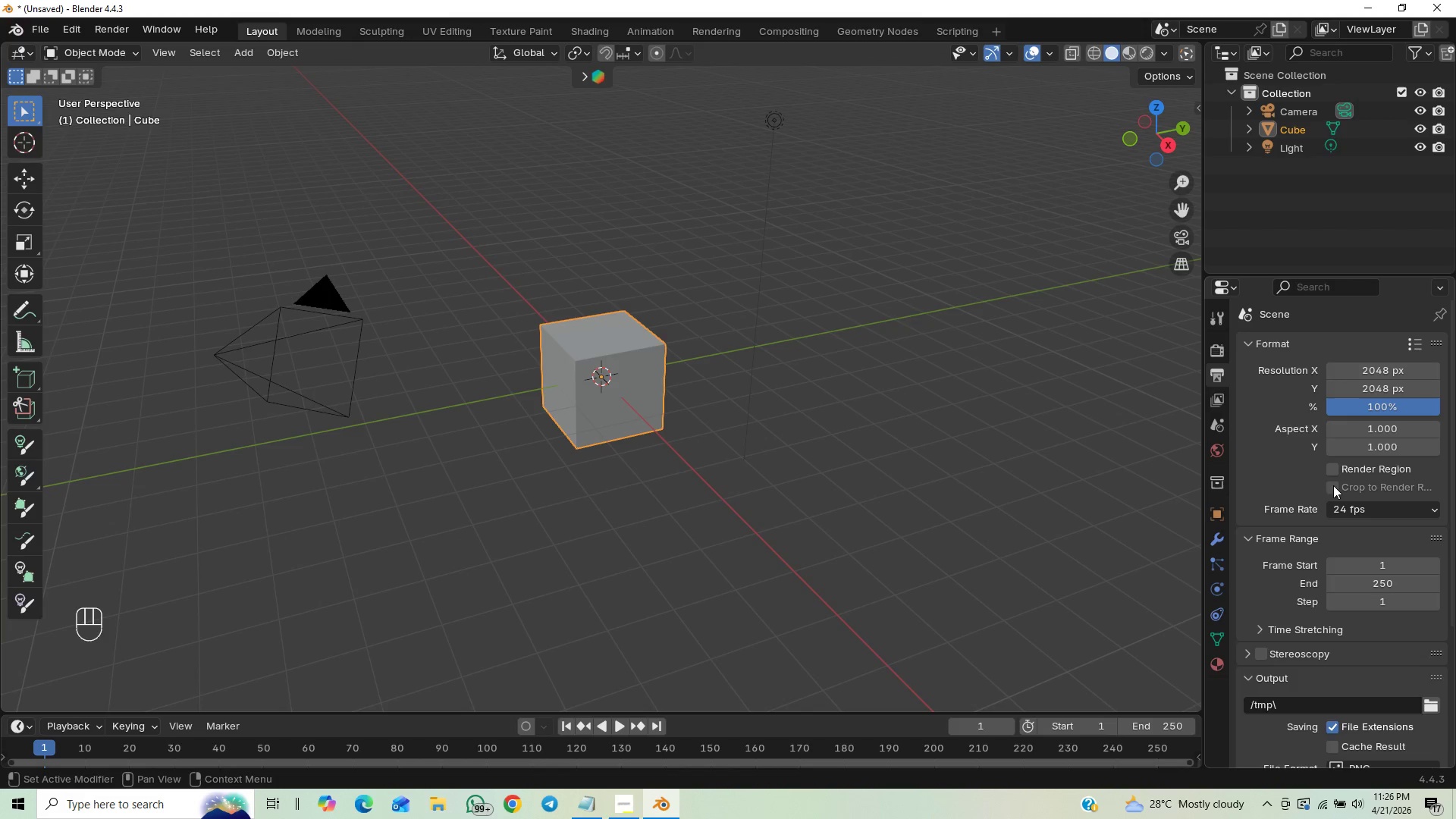 
double_click([1332, 489])
 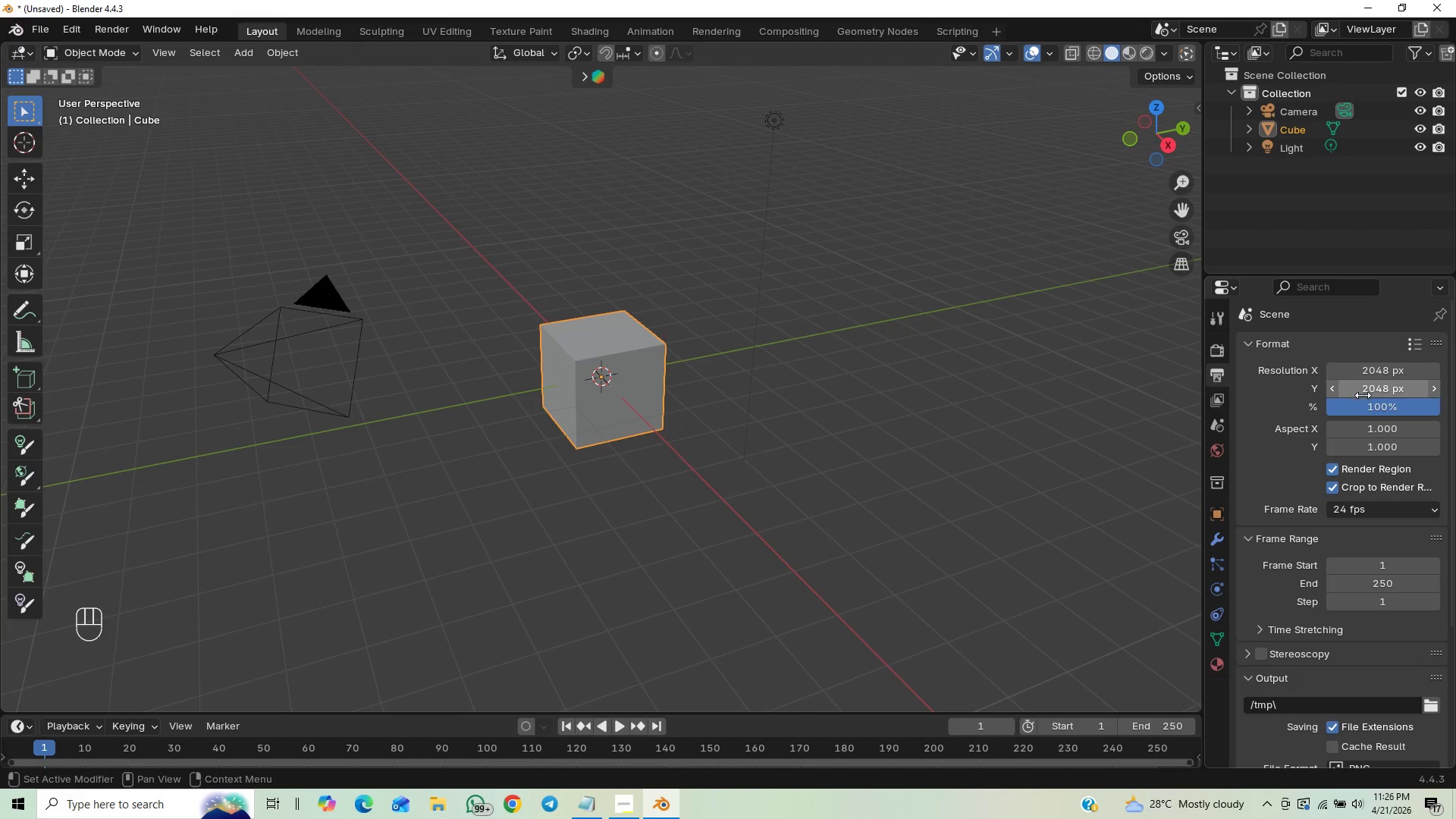 
left_click([1360, 406])
 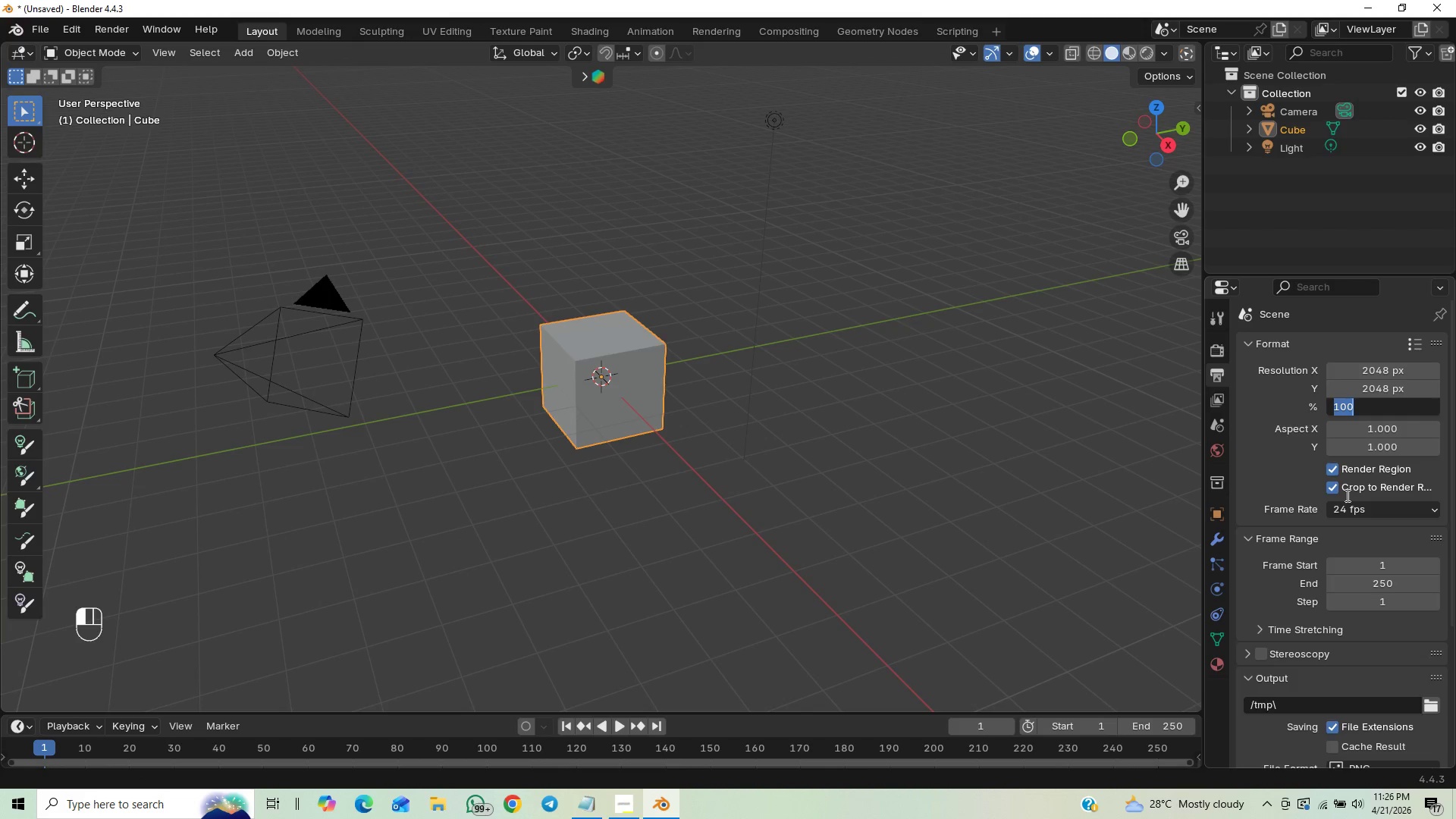 
type(200)
 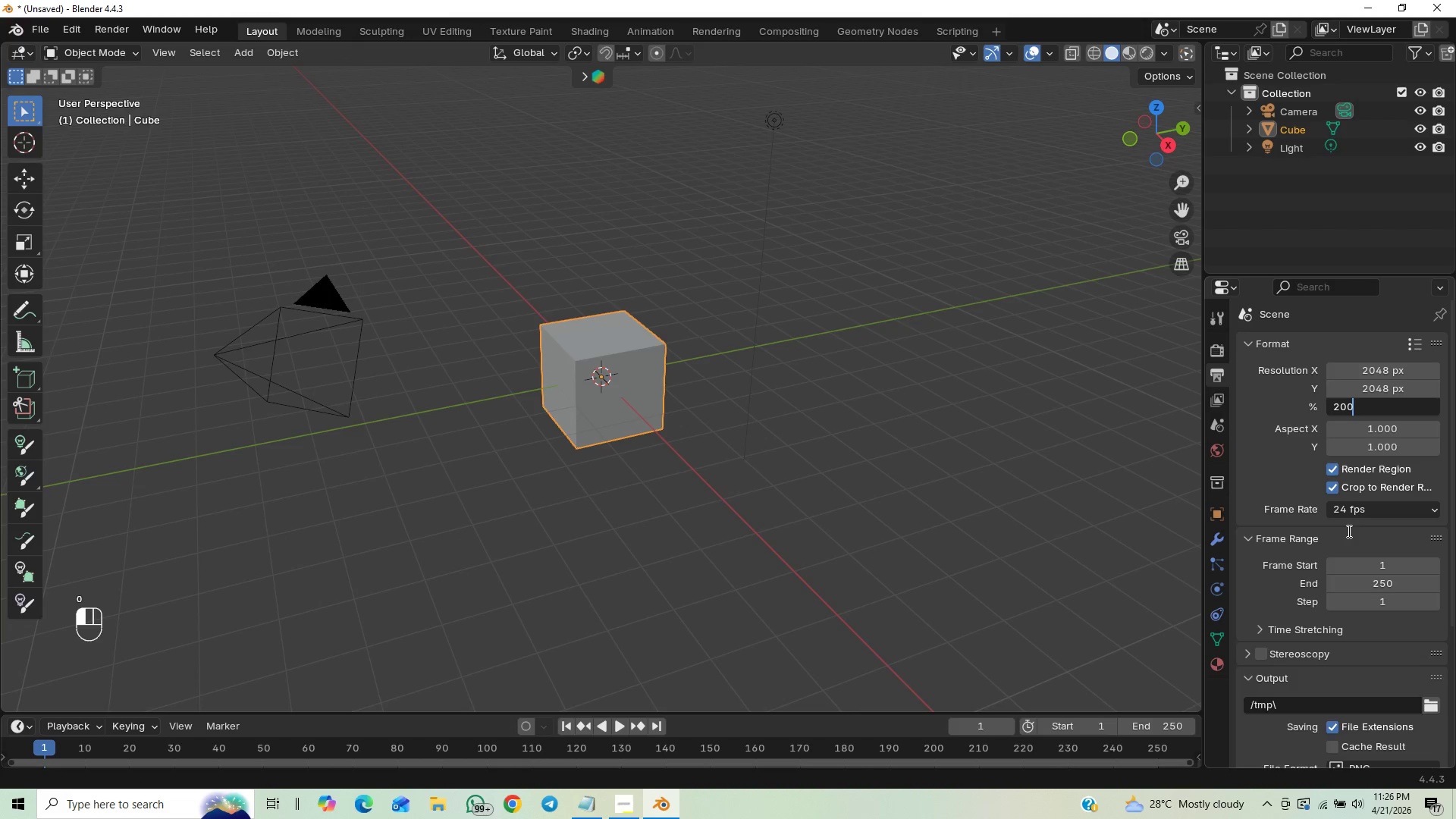 
key(Enter)
 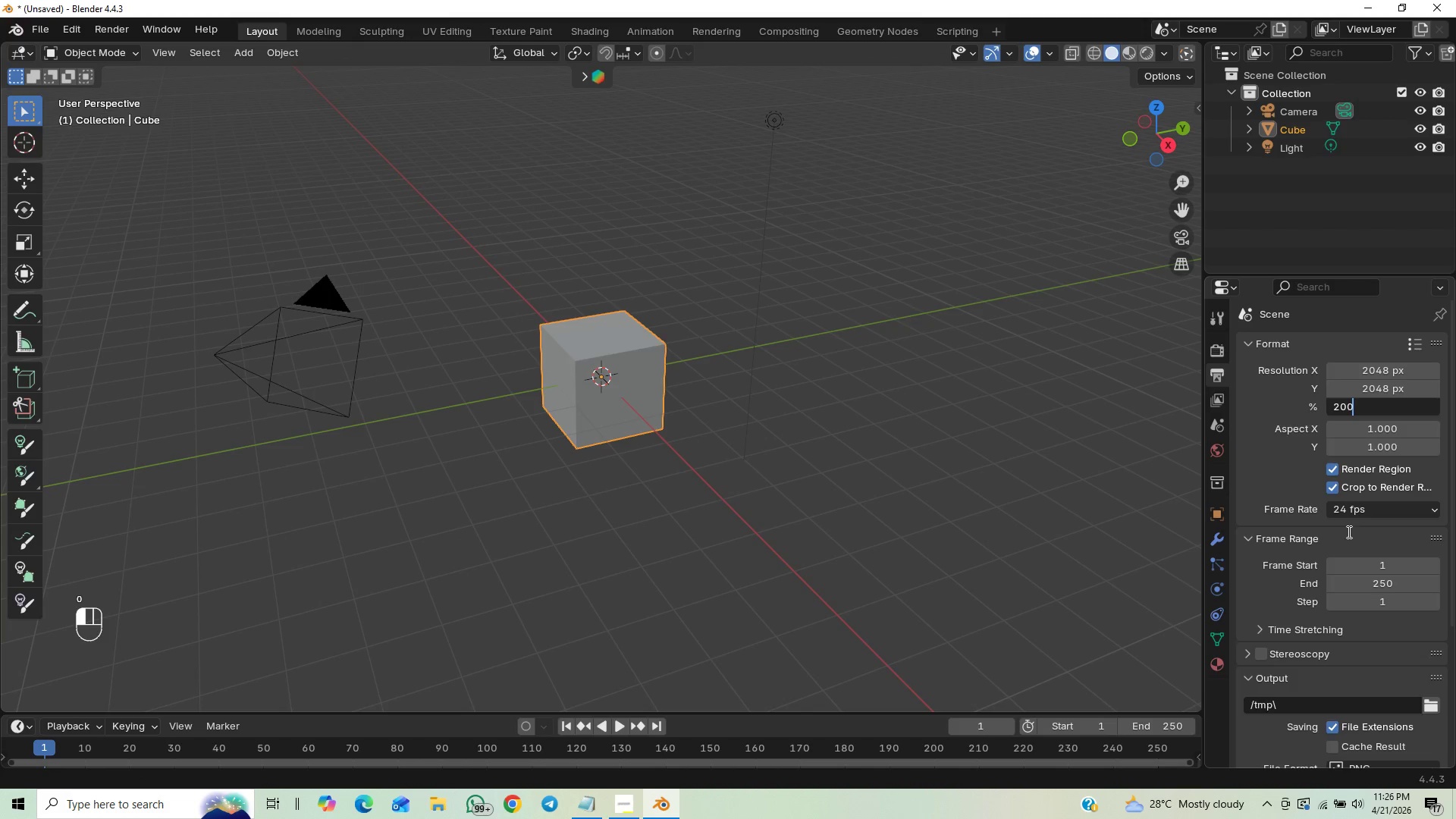 
left_click_drag(start_coordinate=[1351, 541], to_coordinate=[1360, 551])
 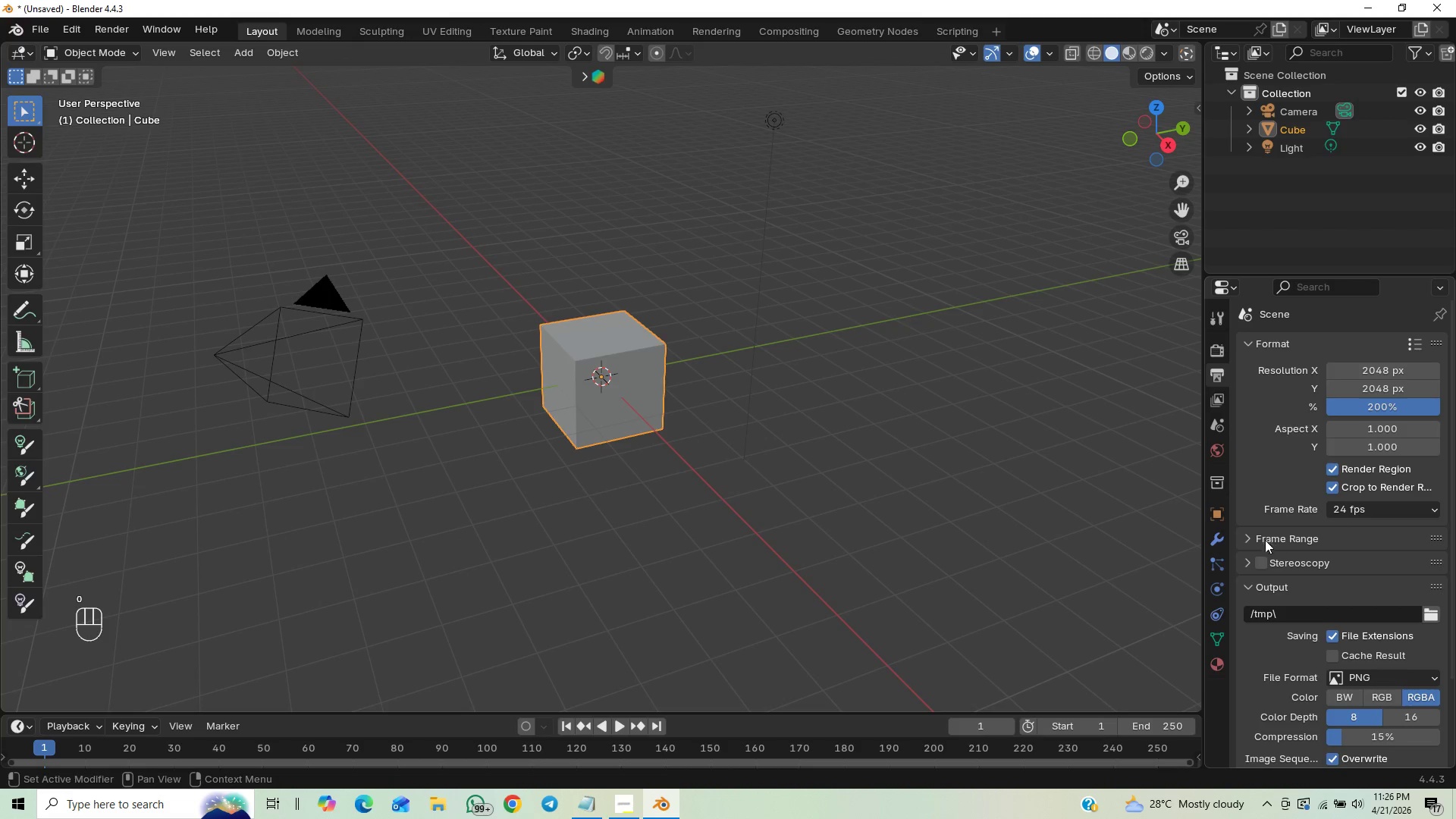 
left_click([1244, 538])
 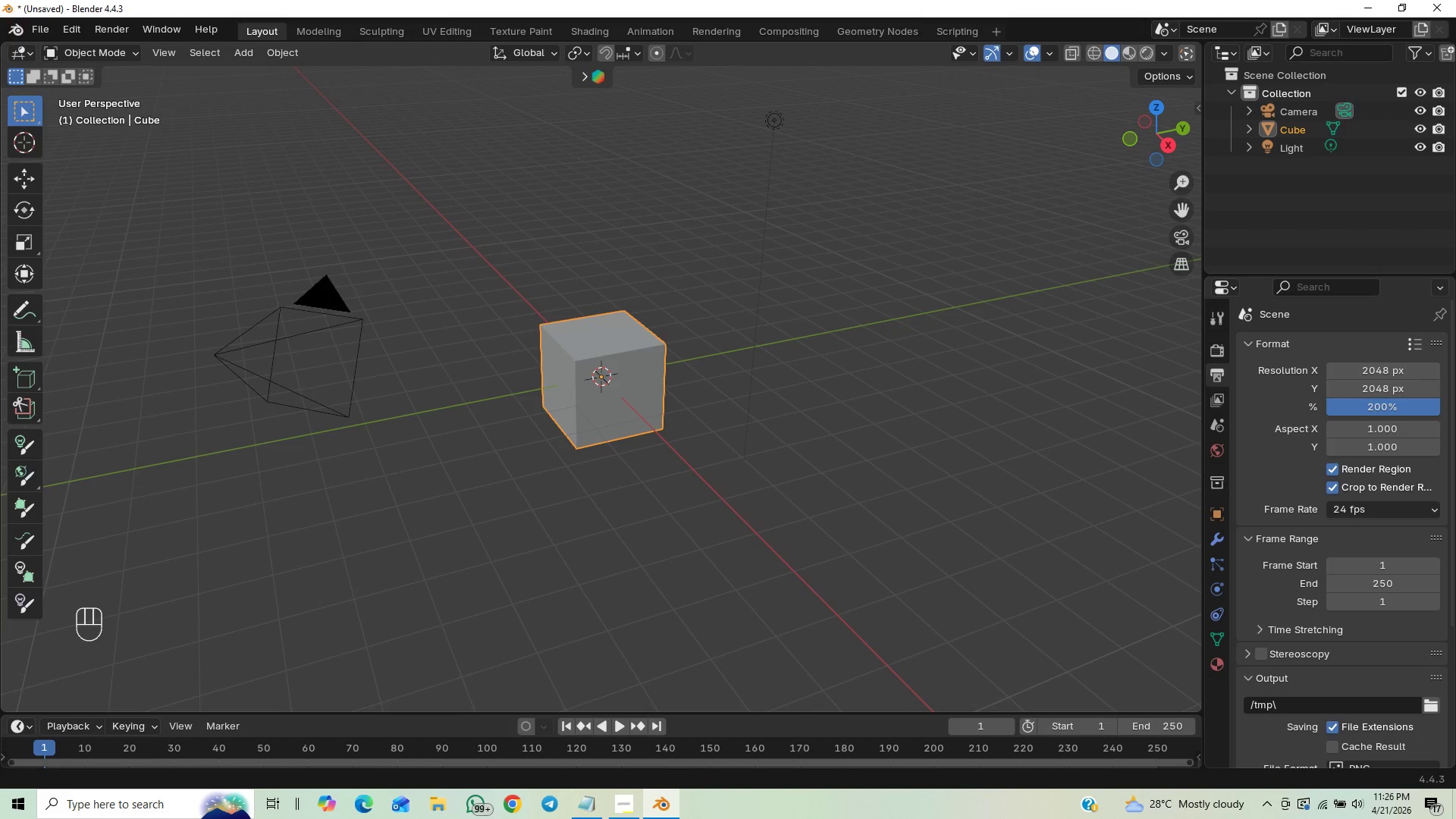 
left_click([631, 808])
 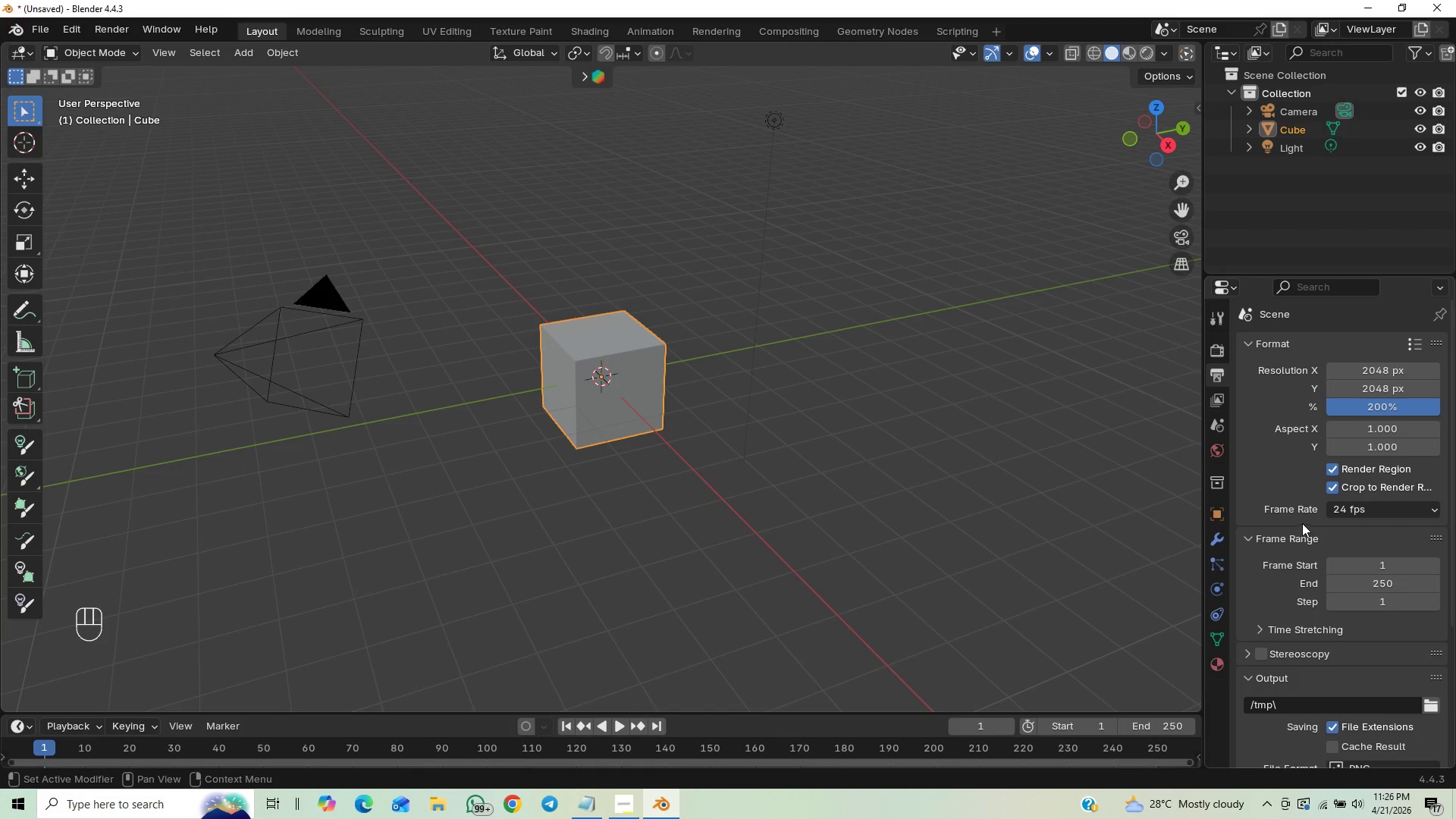 
wait(5.91)
 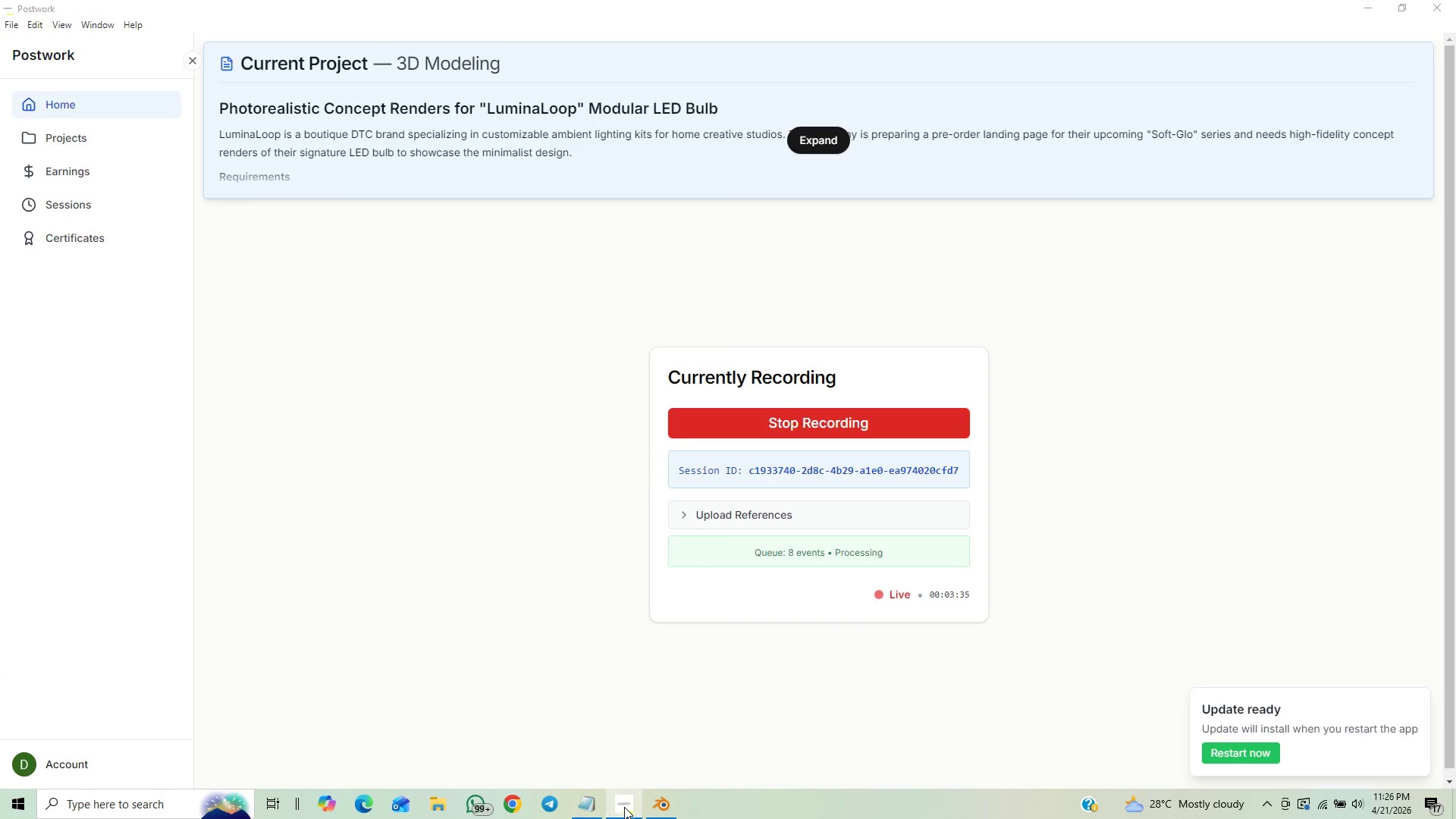 
scroll: coordinate [1338, 596], scroll_direction: down, amount: 23.0
 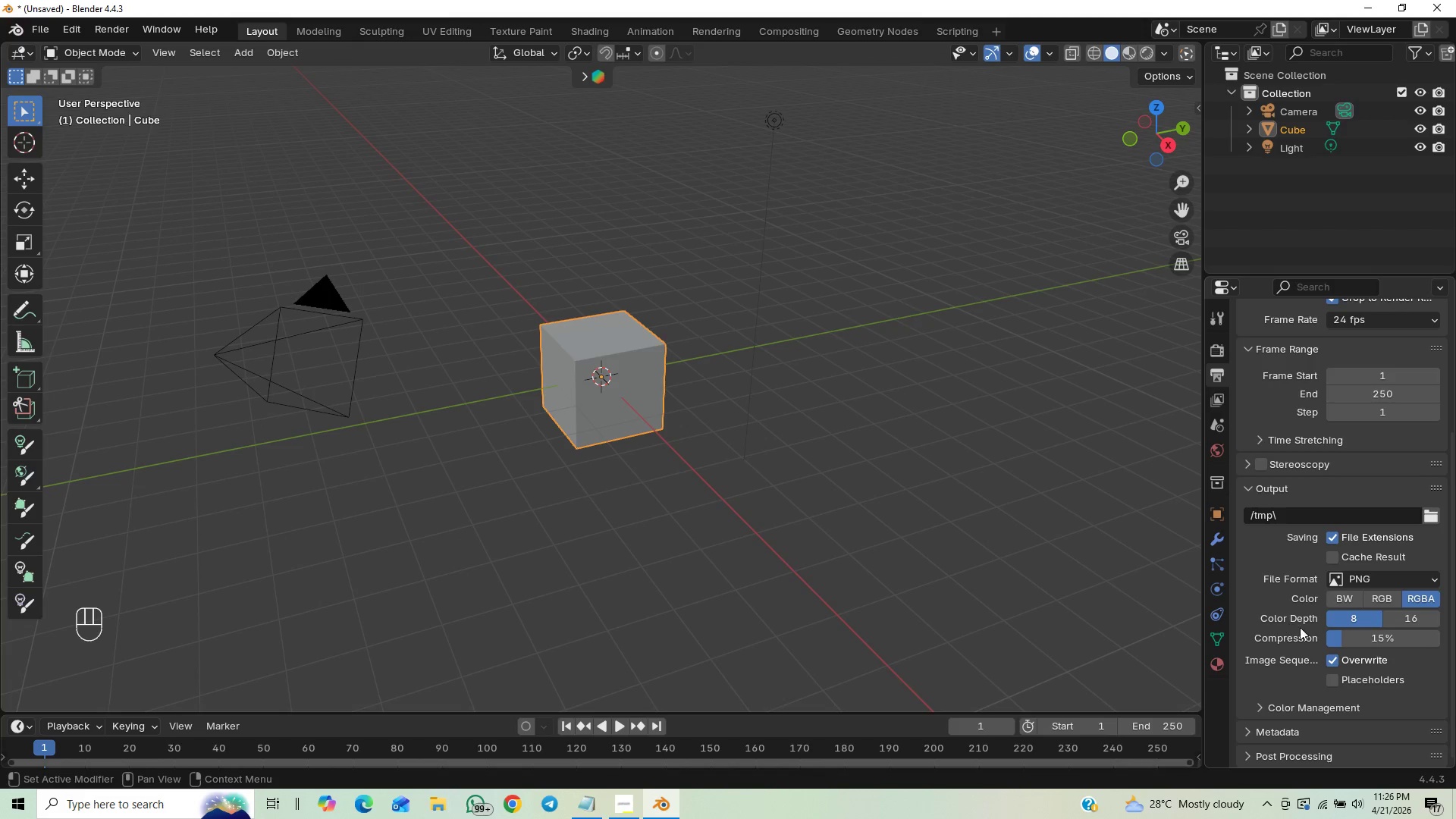 
scroll: coordinate [1341, 590], scroll_direction: up, amount: 48.0
 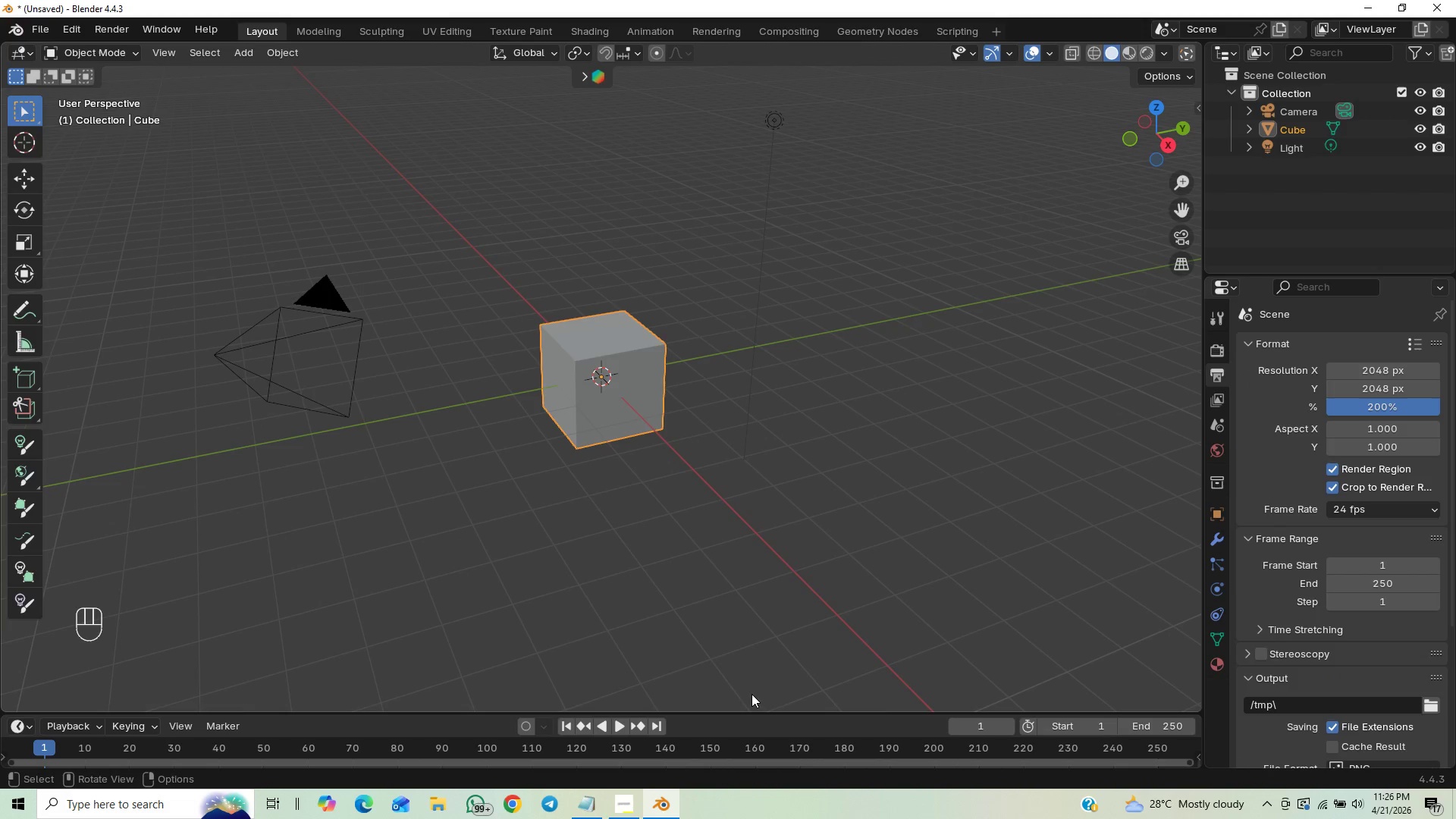 
key(Control+S)
 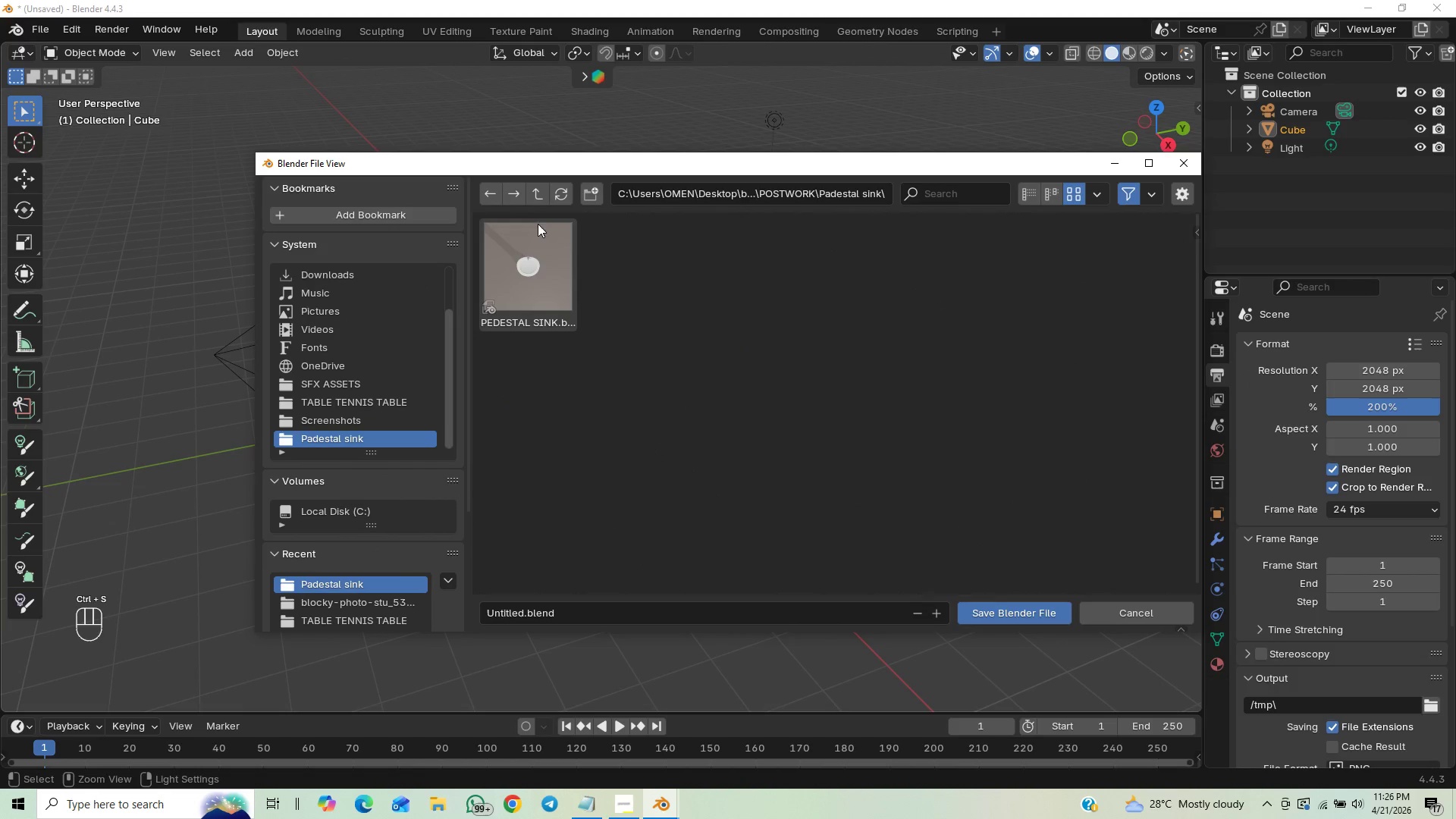 
left_click([538, 193])
 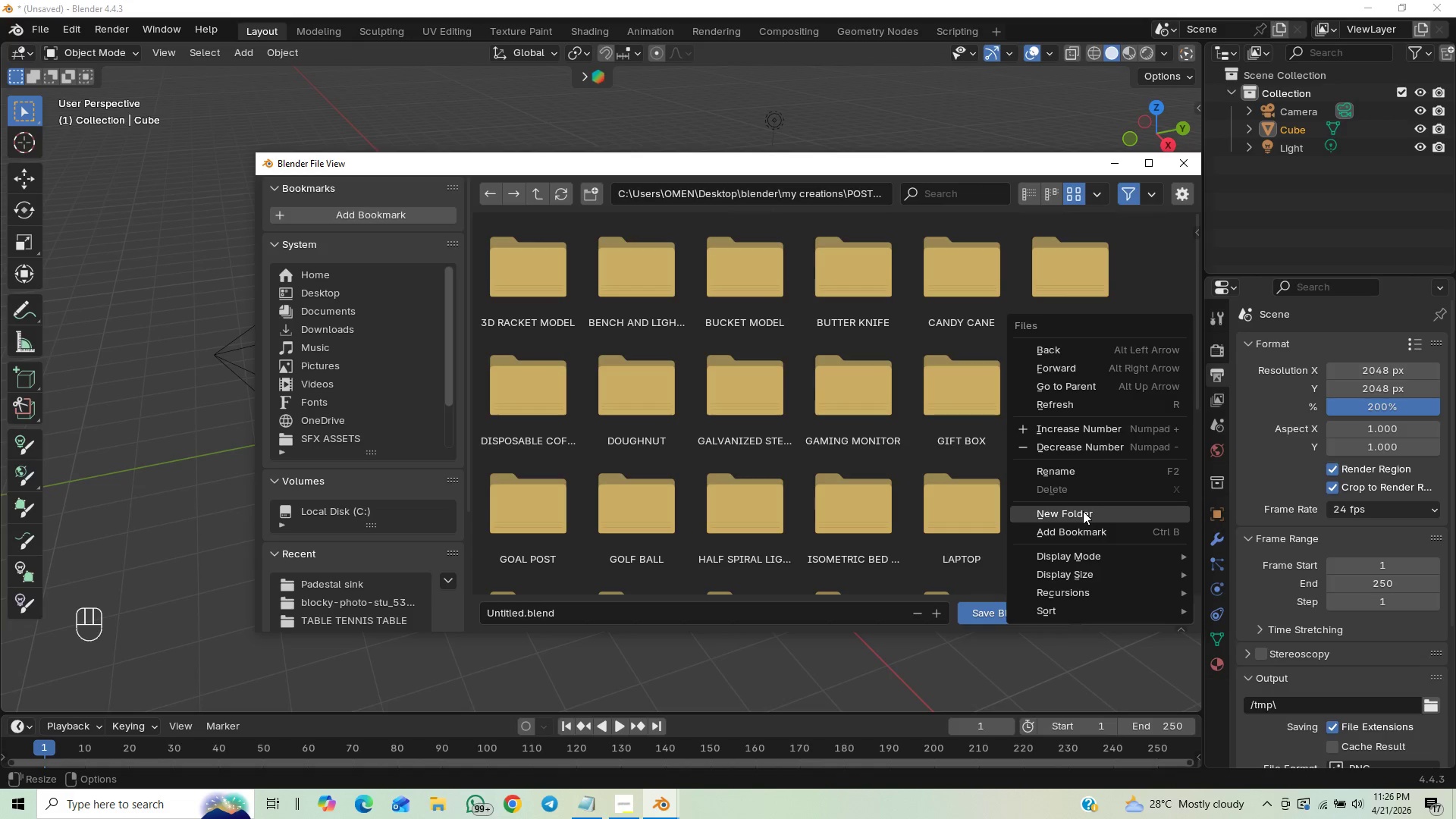 
wait(7.31)
 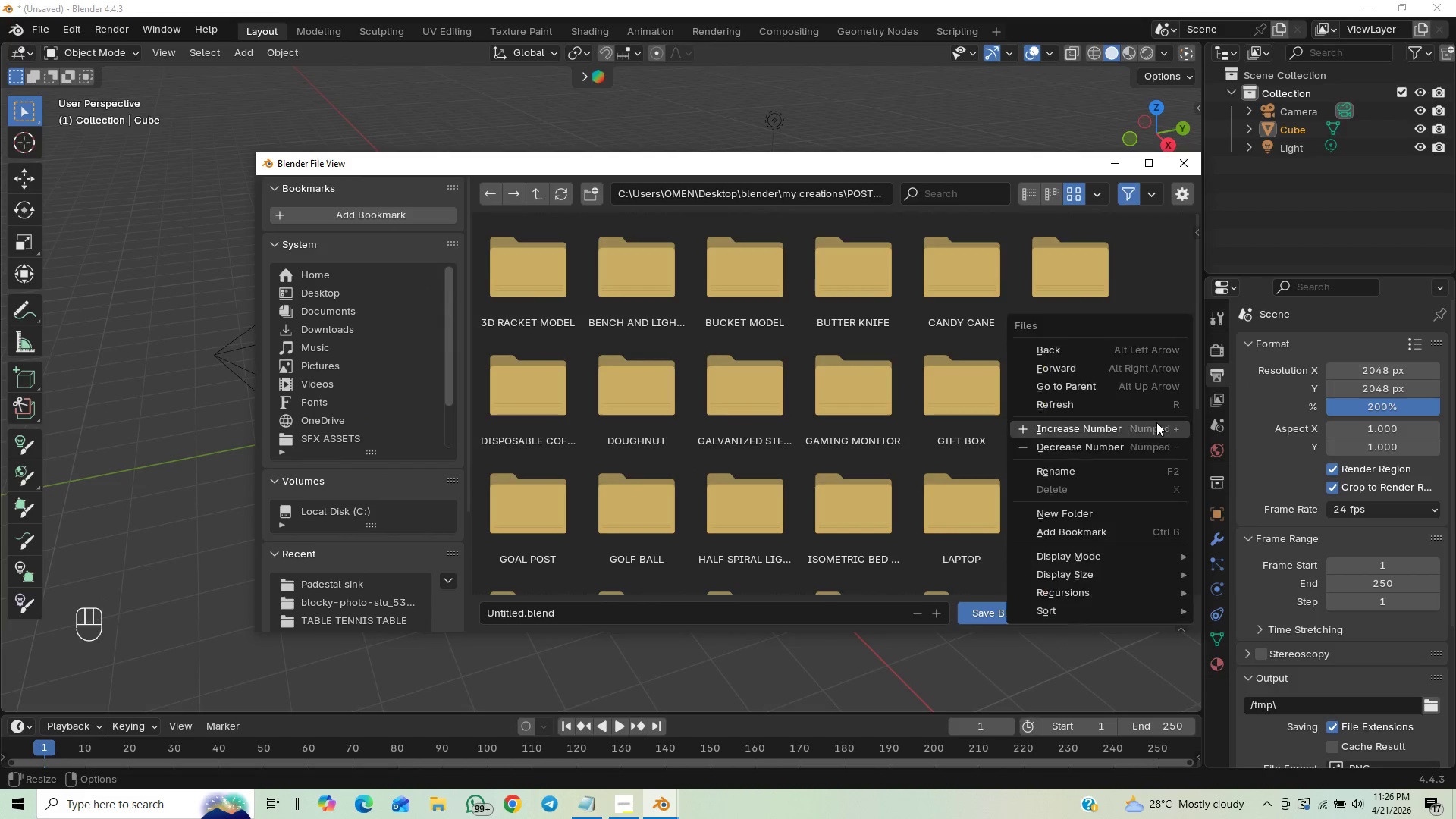 
left_click_drag(start_coordinate=[1083, 511], to_coordinate=[1081, 507])
 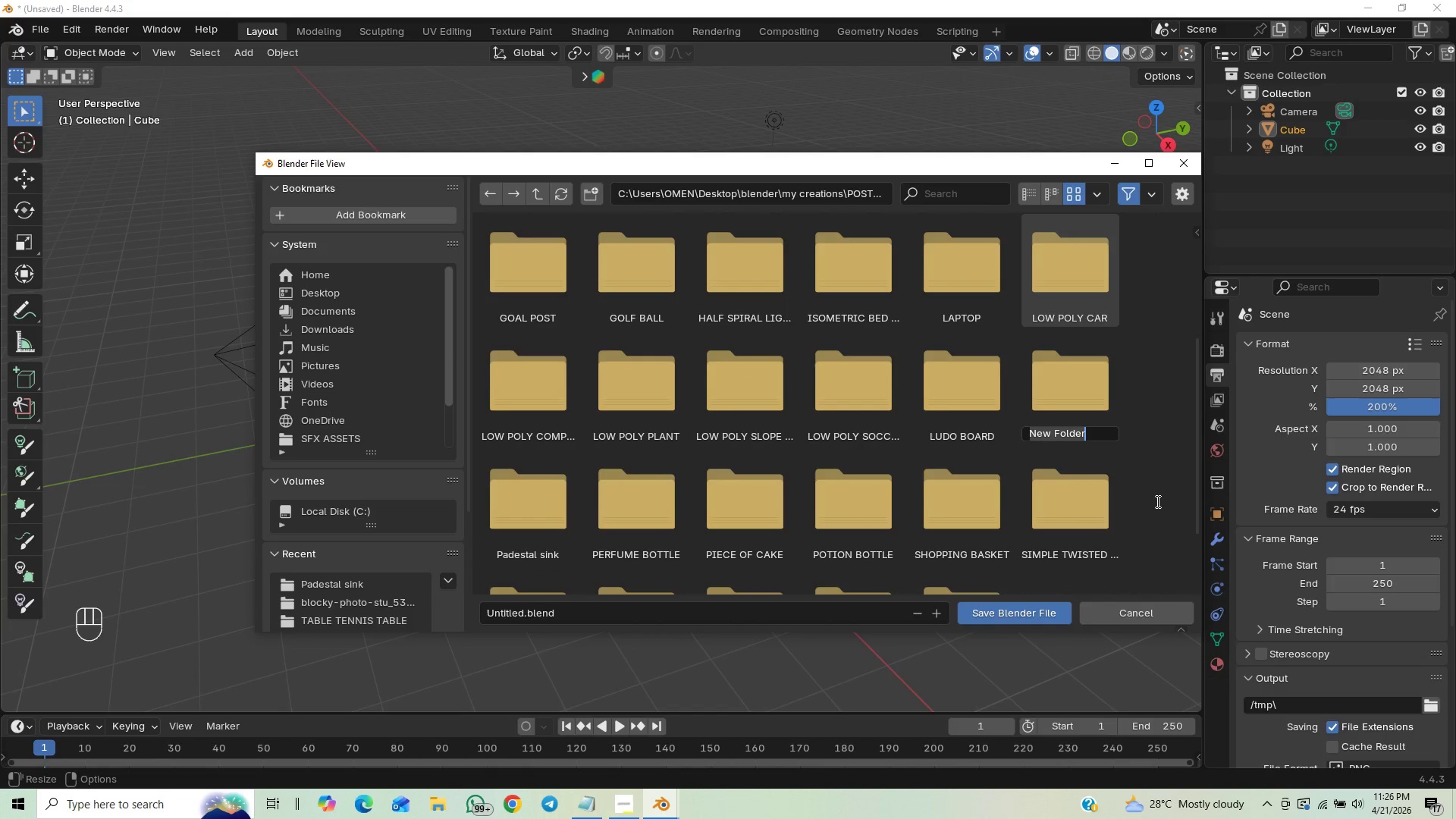 
type(3d)
key(Backspace)
type(D LE)
 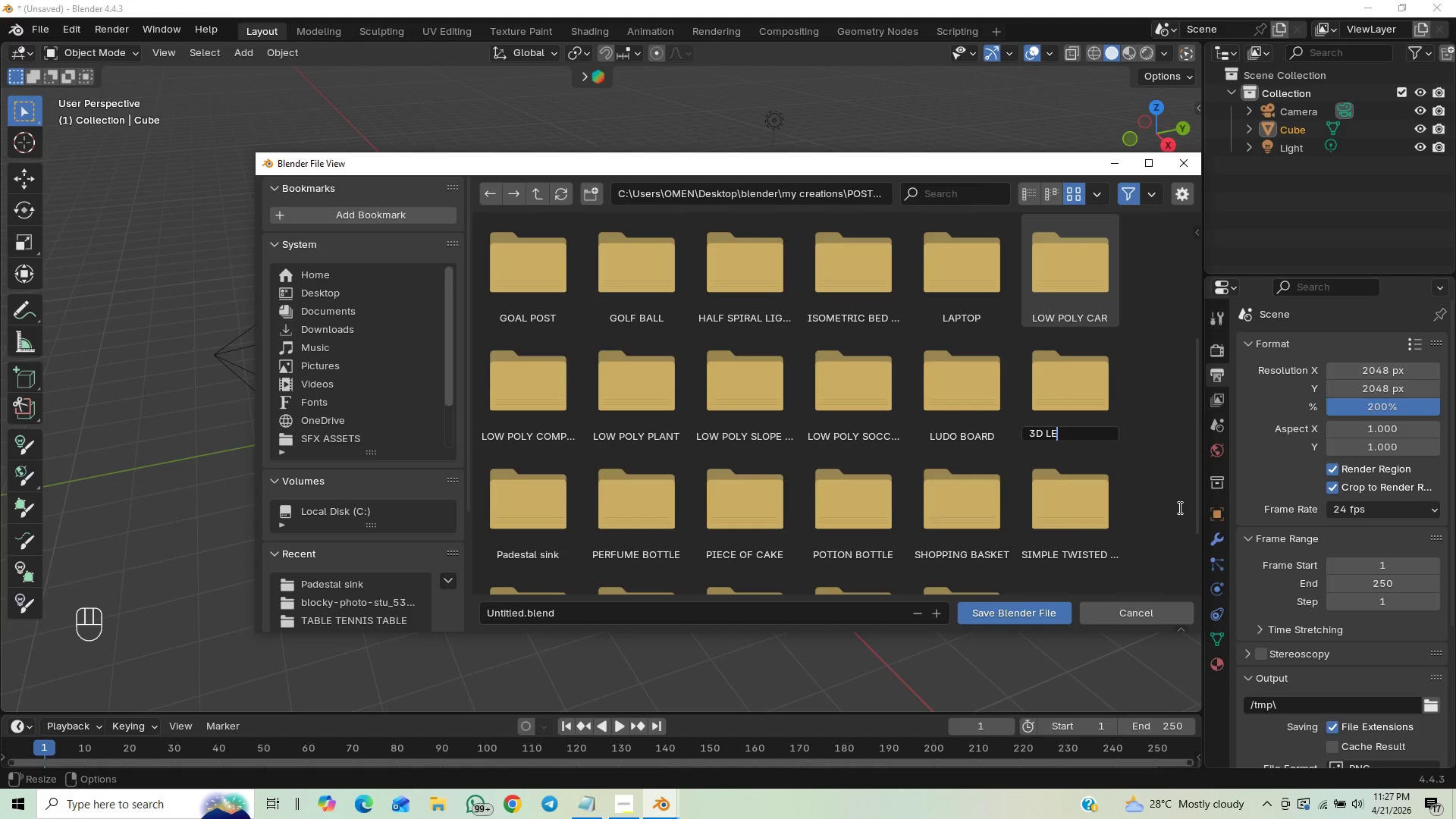 
type(D BULB)
 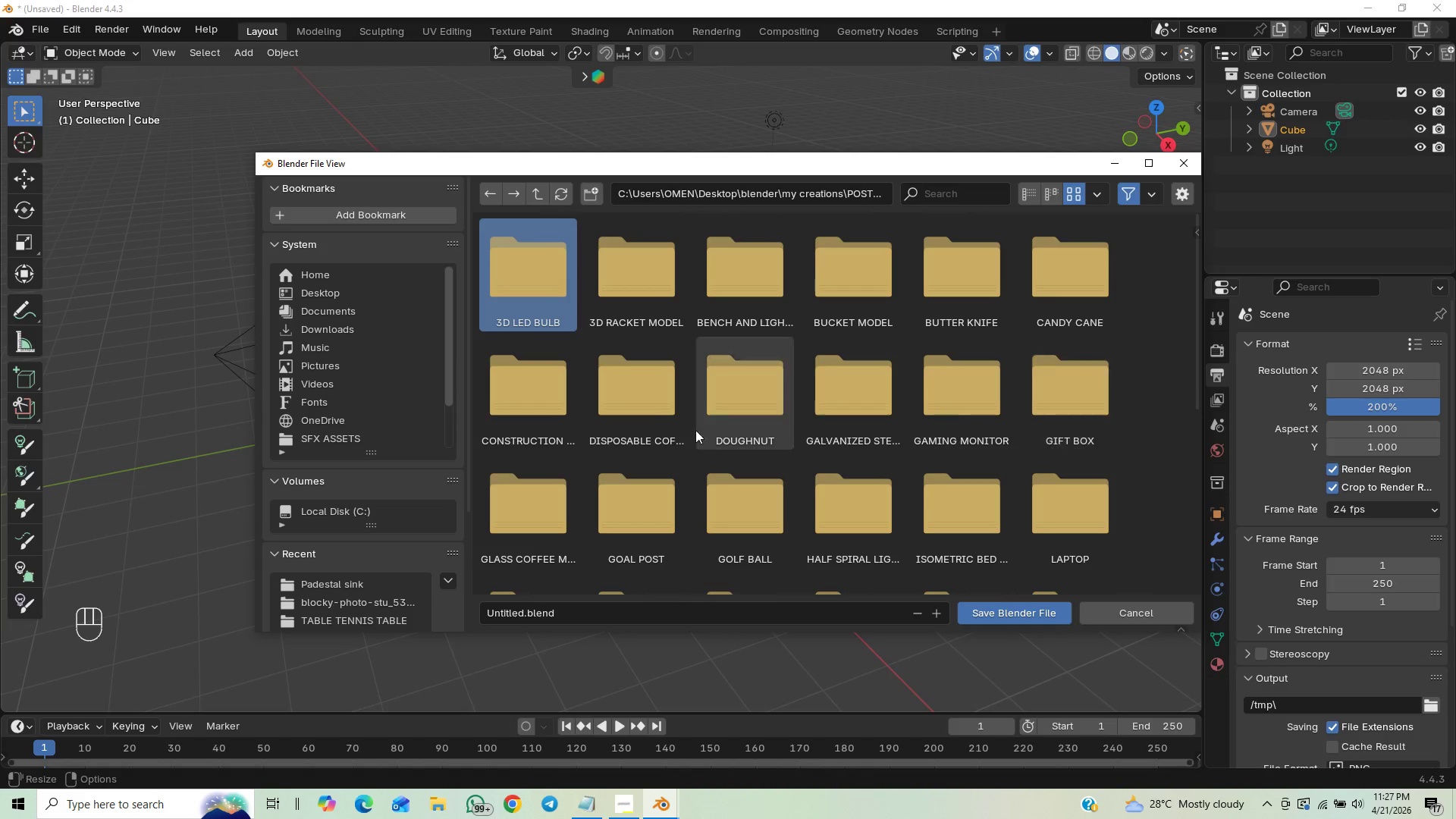 
double_click([504, 253])
 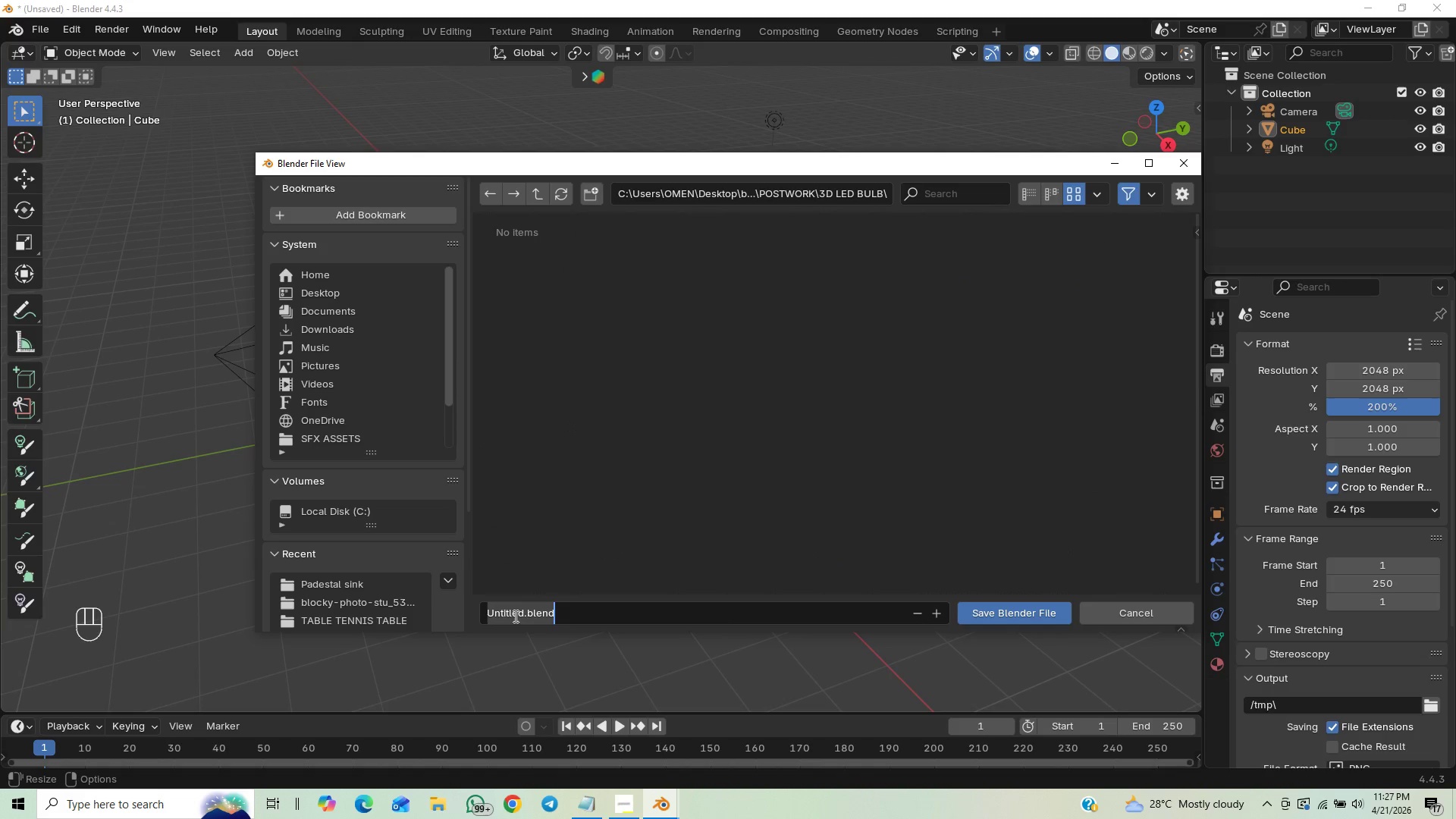 
type(3D LE)
 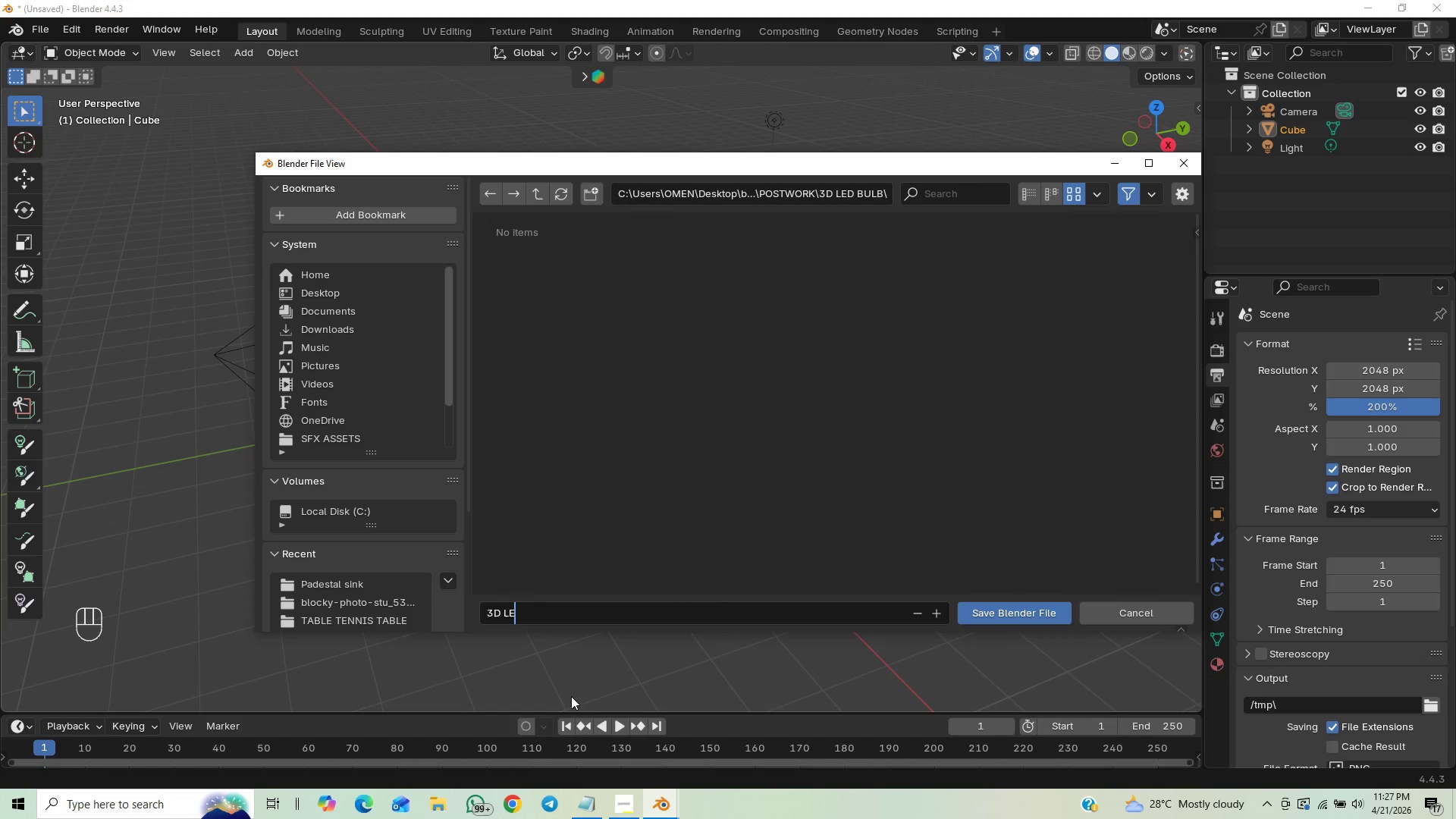 
type(D BU)
 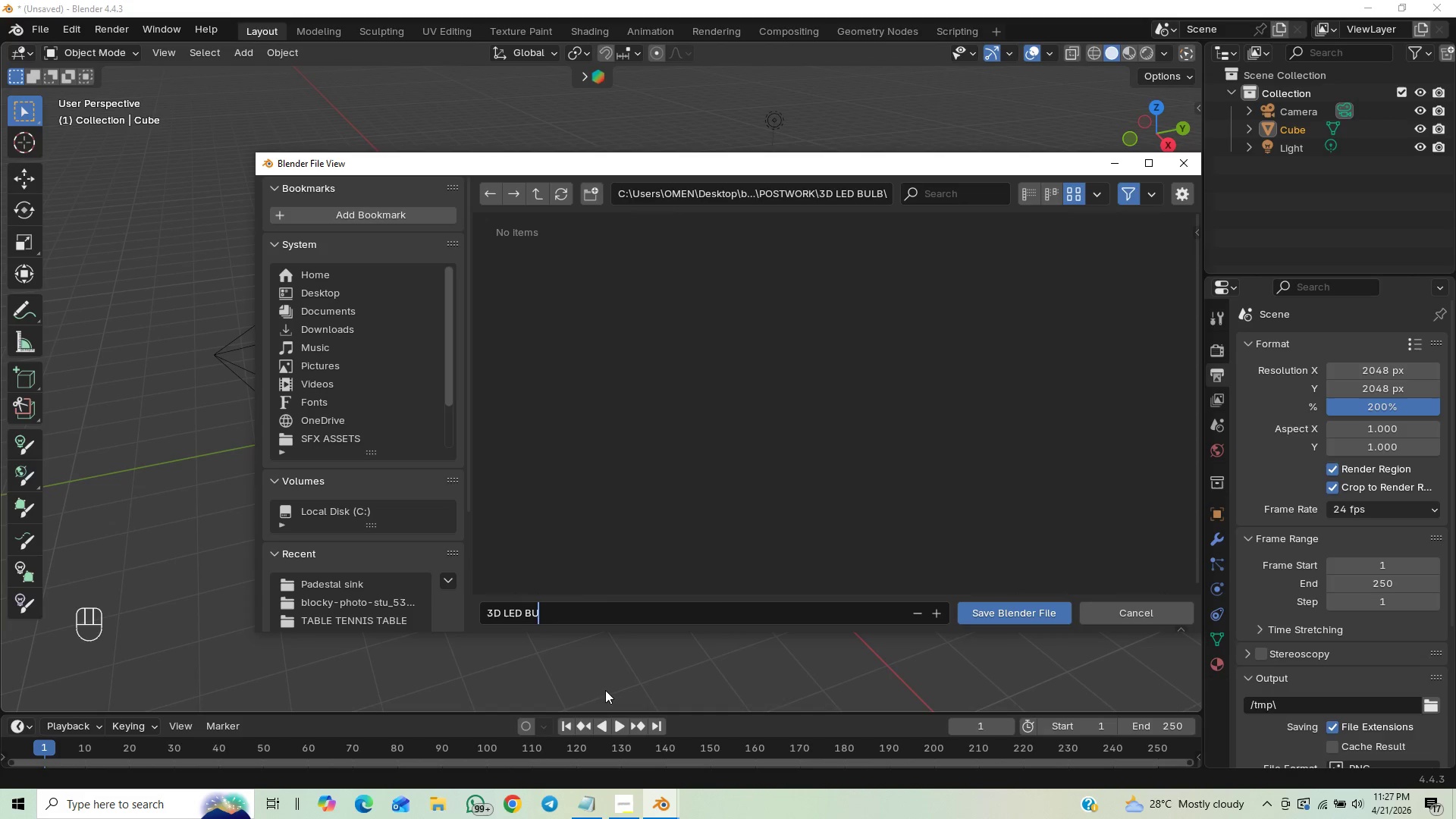 
type(LB)
 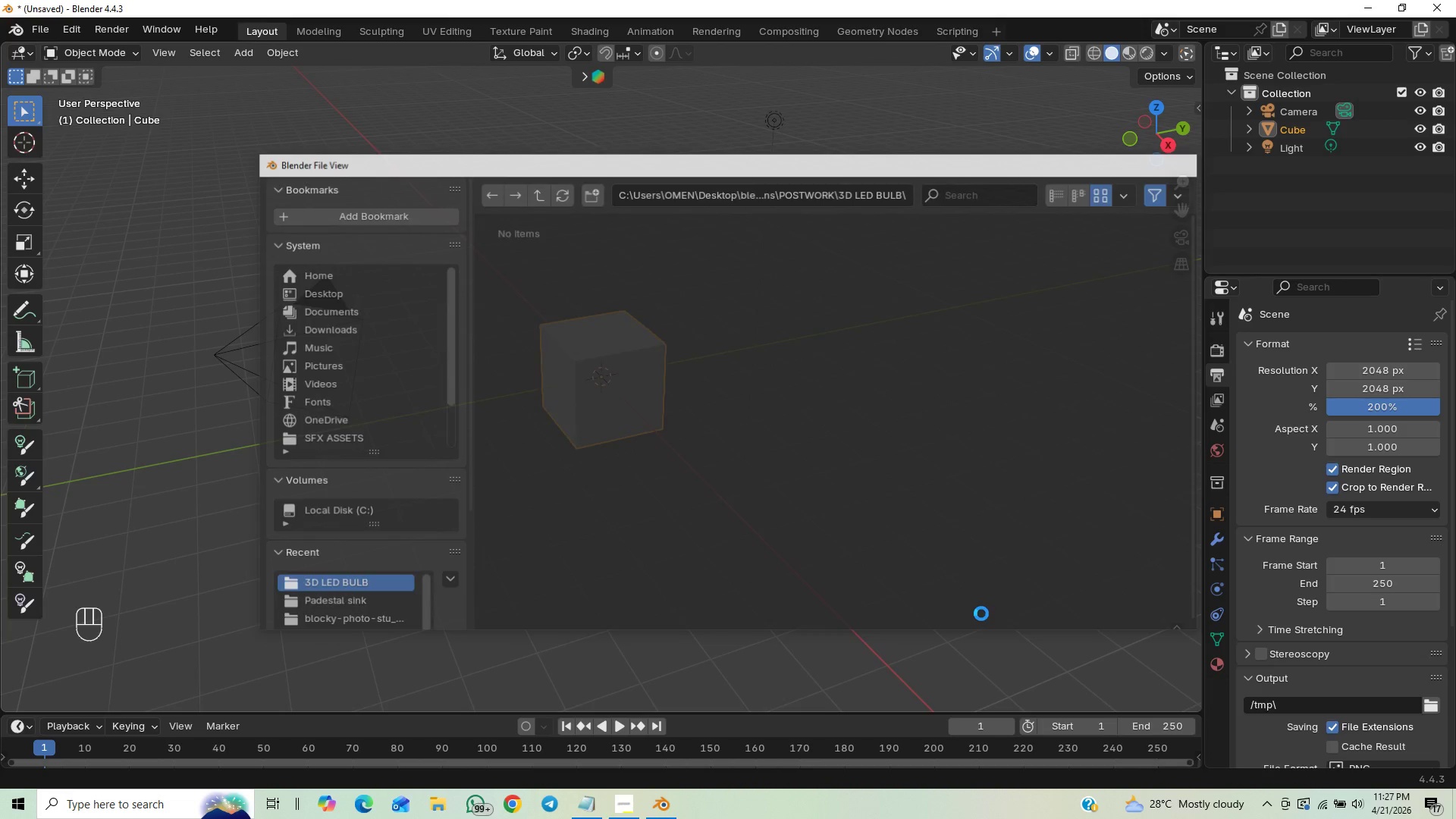 
left_click([636, 811])